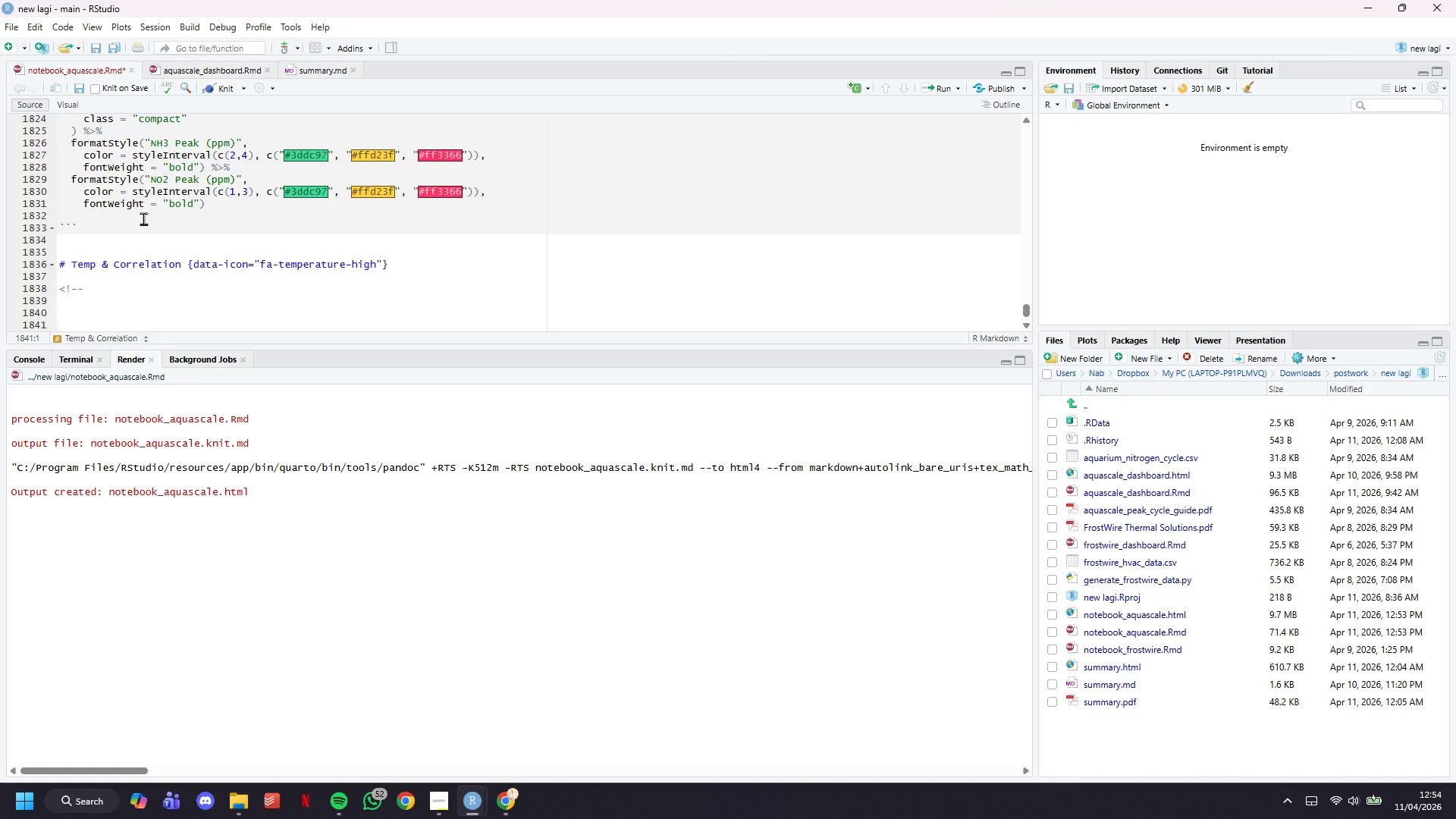 
hold_key(key=ShiftLeft, duration=0.31)
 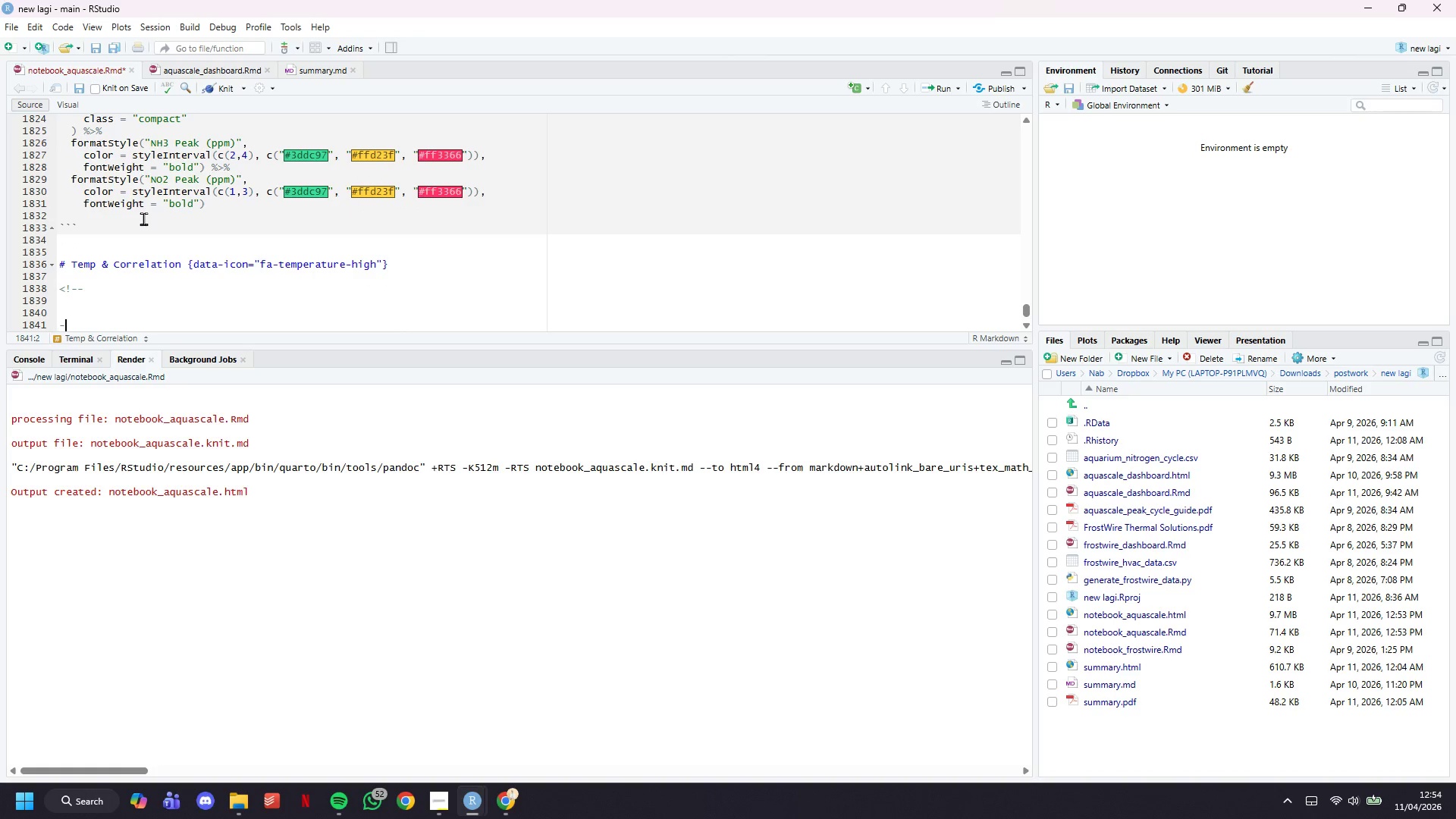 
key(Minus)
 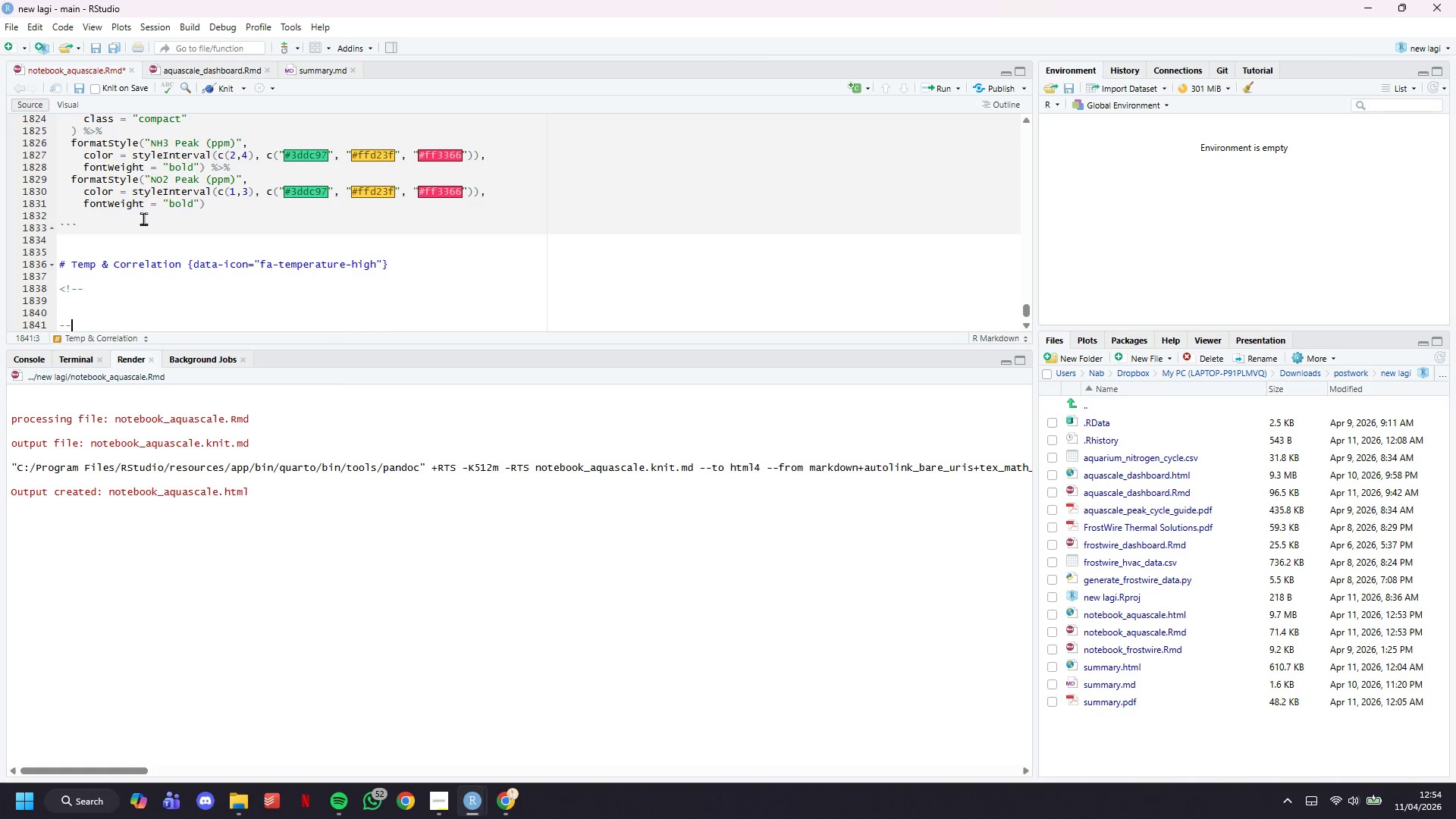 
key(Minus)
 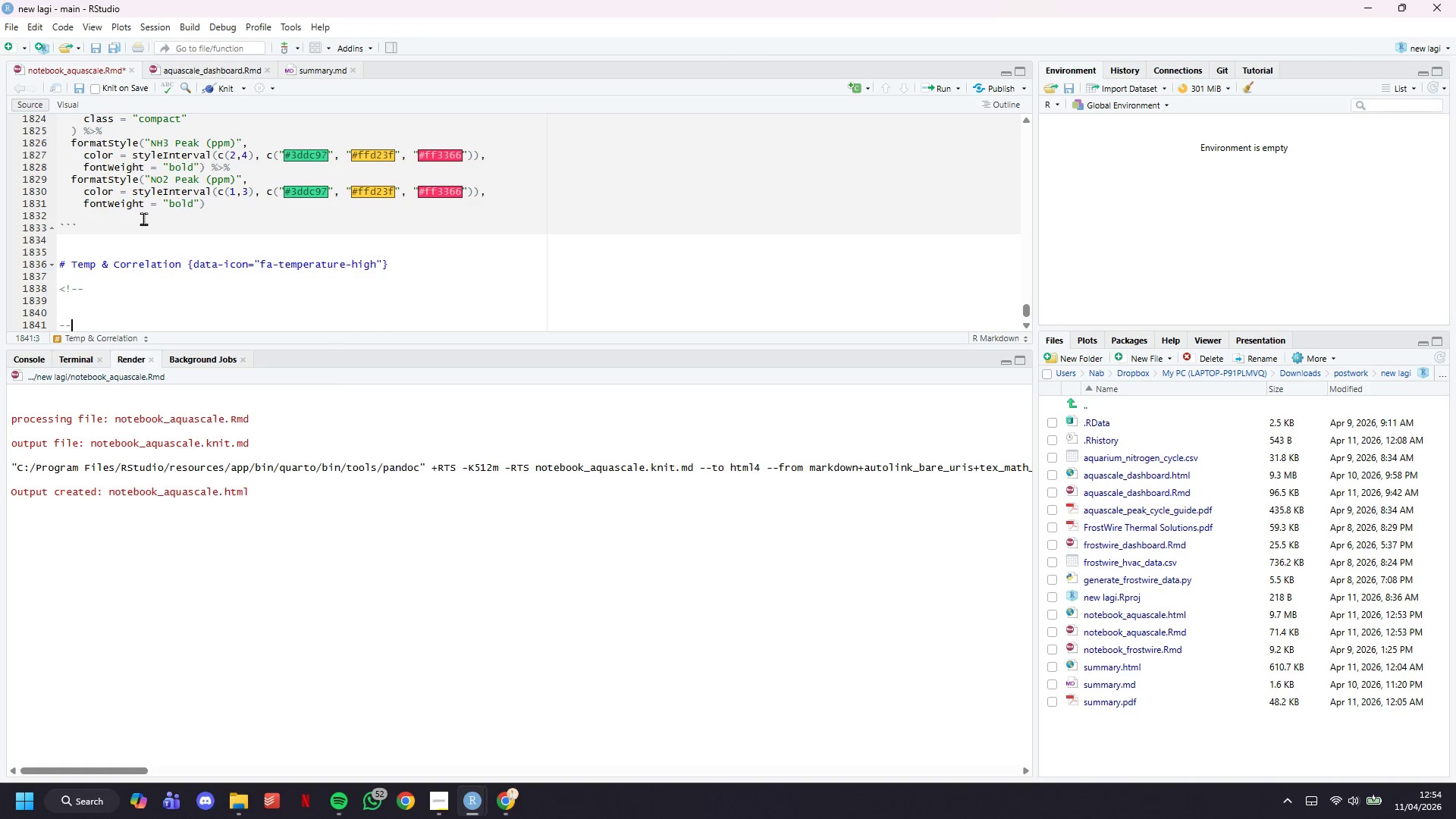 
key(Shift+ShiftLeft)
 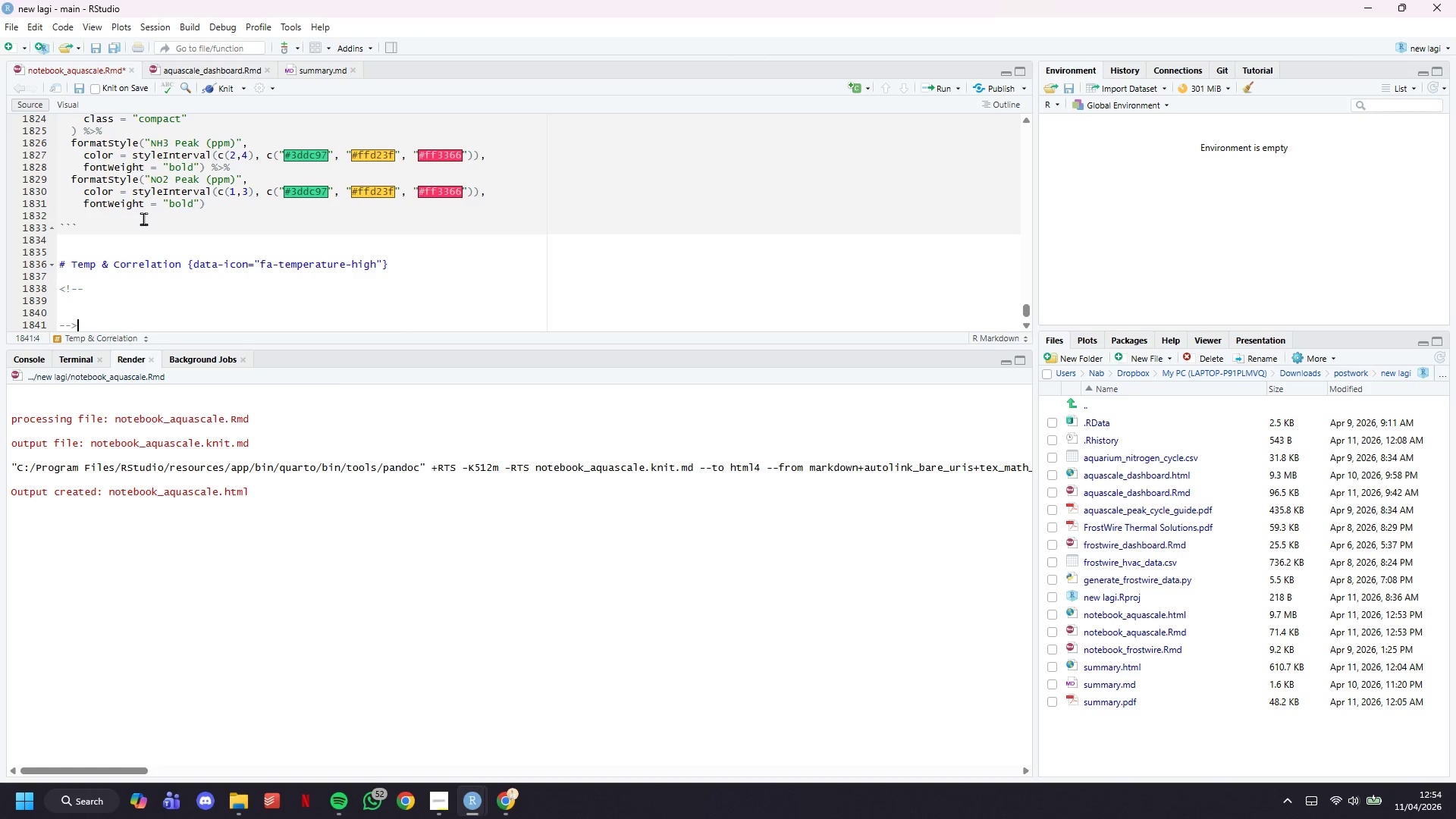 
key(Shift+Period)
 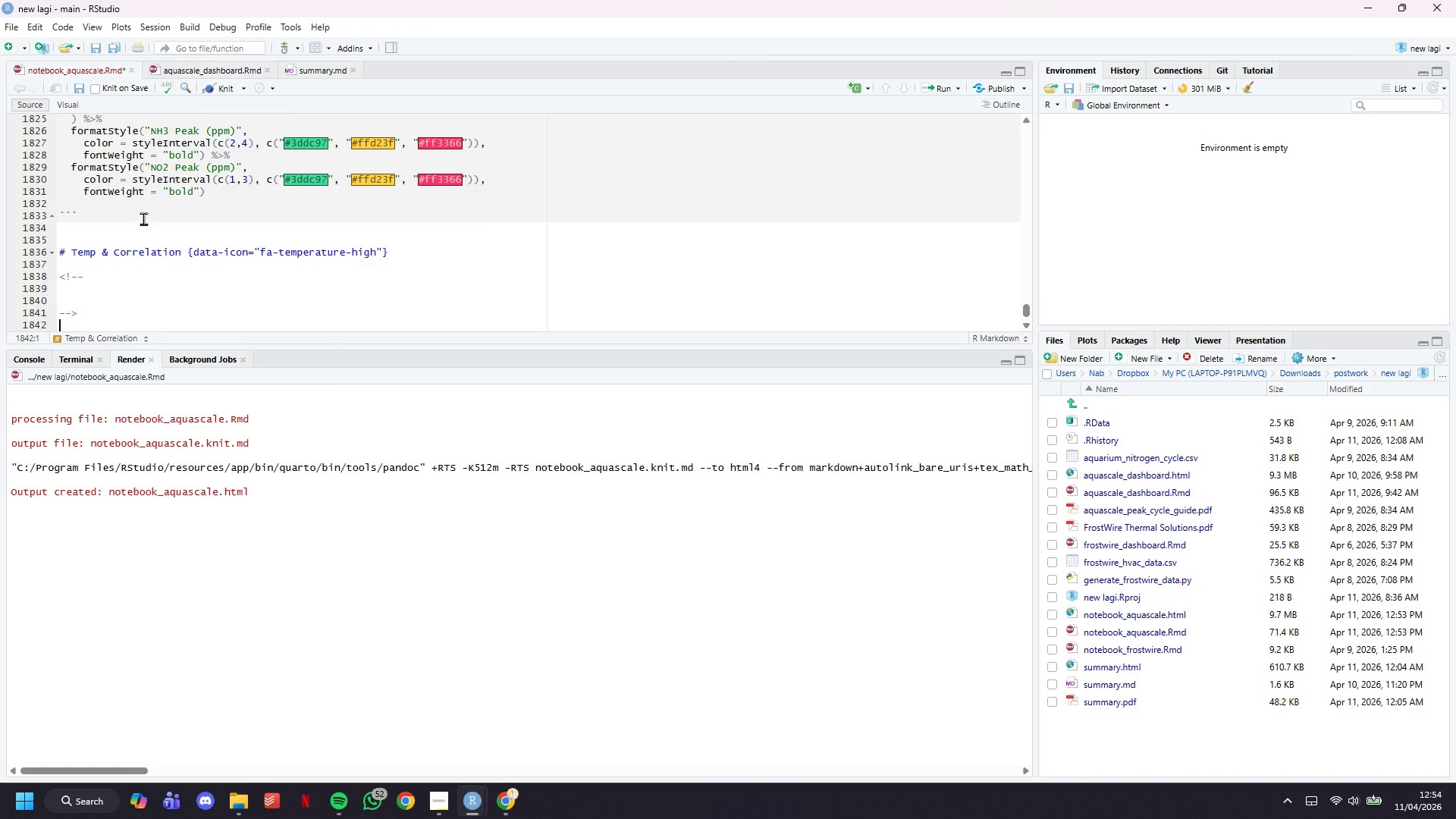 
key(ArrowDown)
 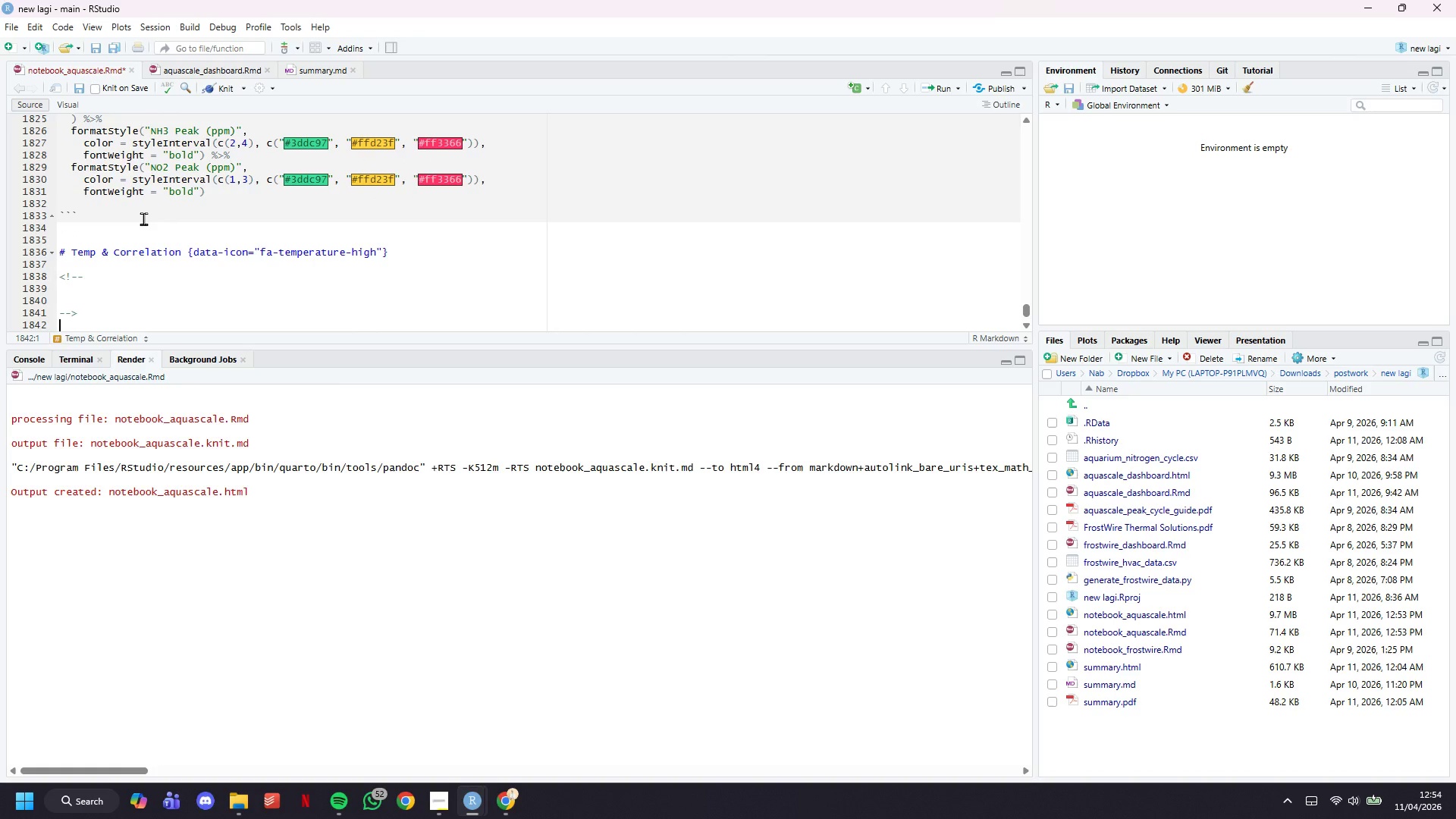 
key(ArrowUp)
 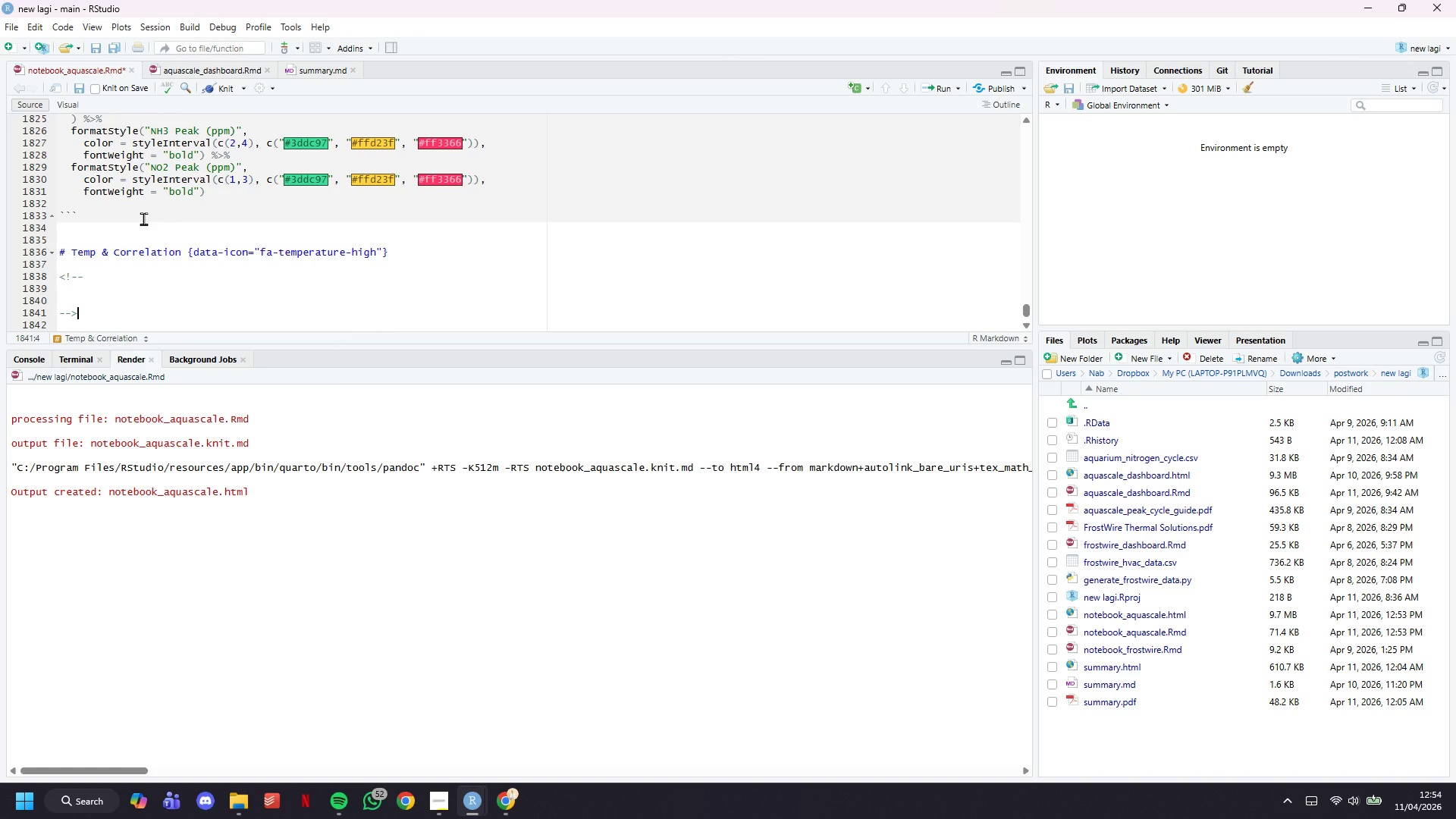 
hold_key(key=ArrowUp, duration=0.33)
 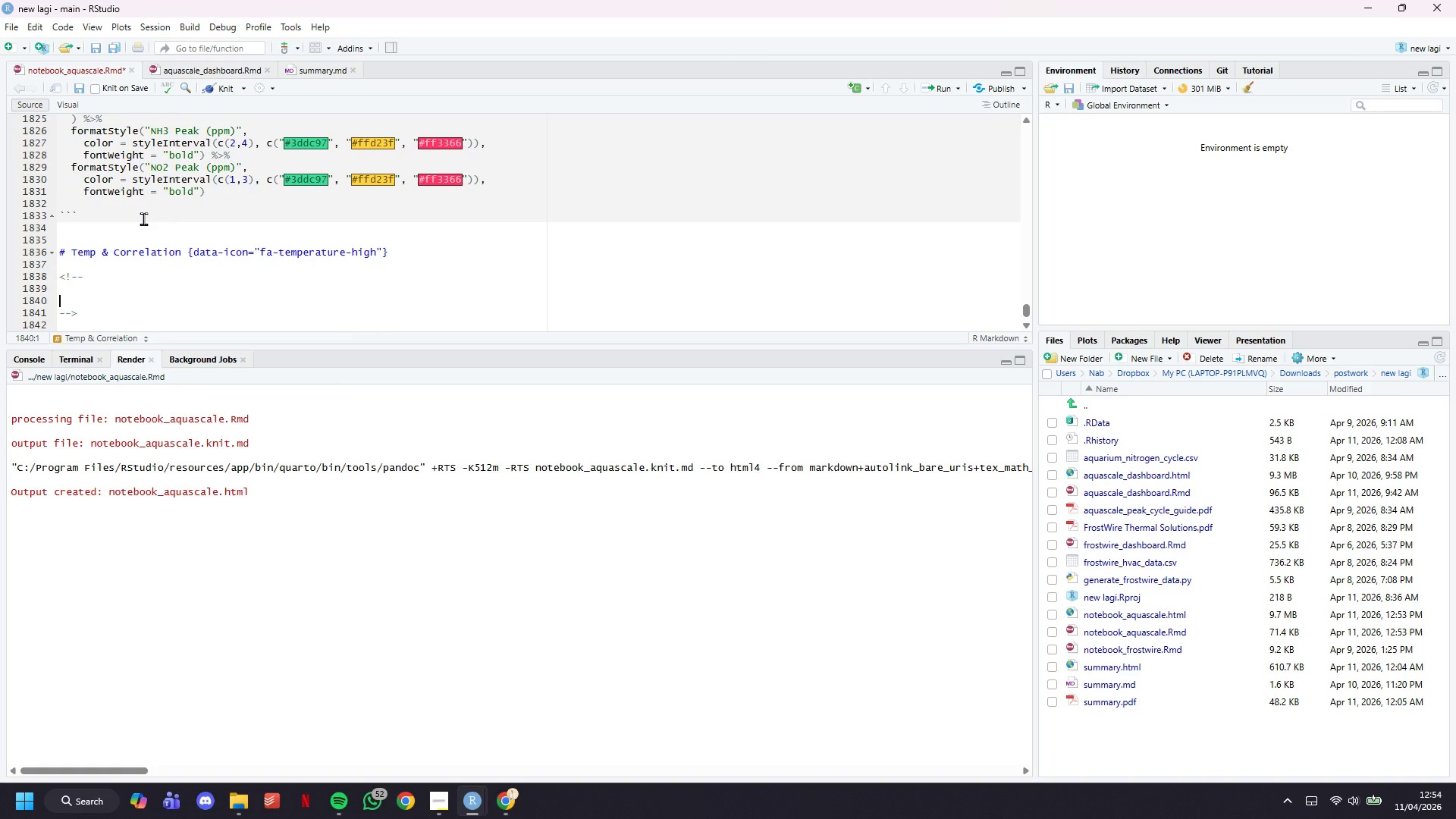 
key(ArrowUp)
 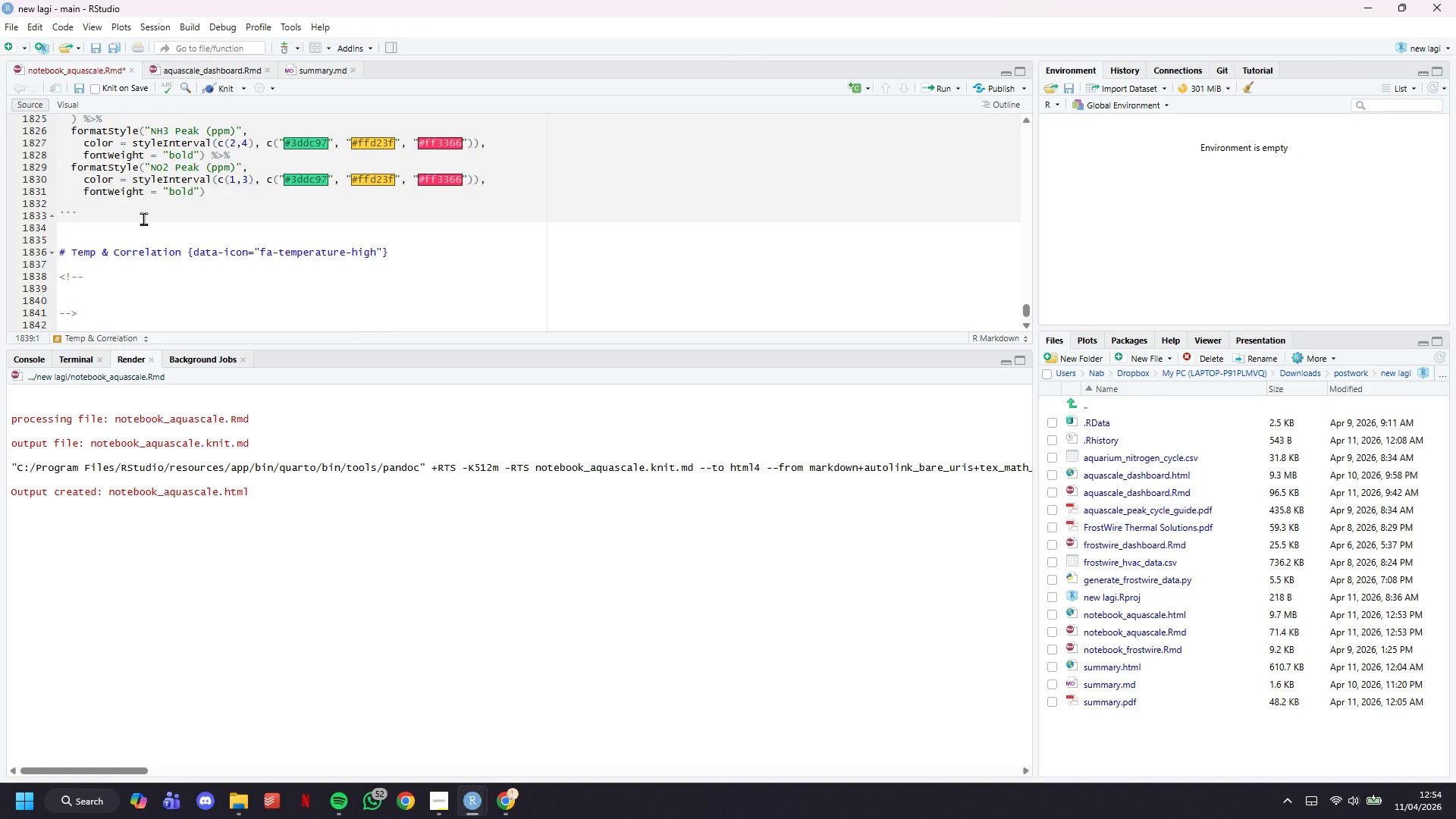 
key(ArrowUp)
 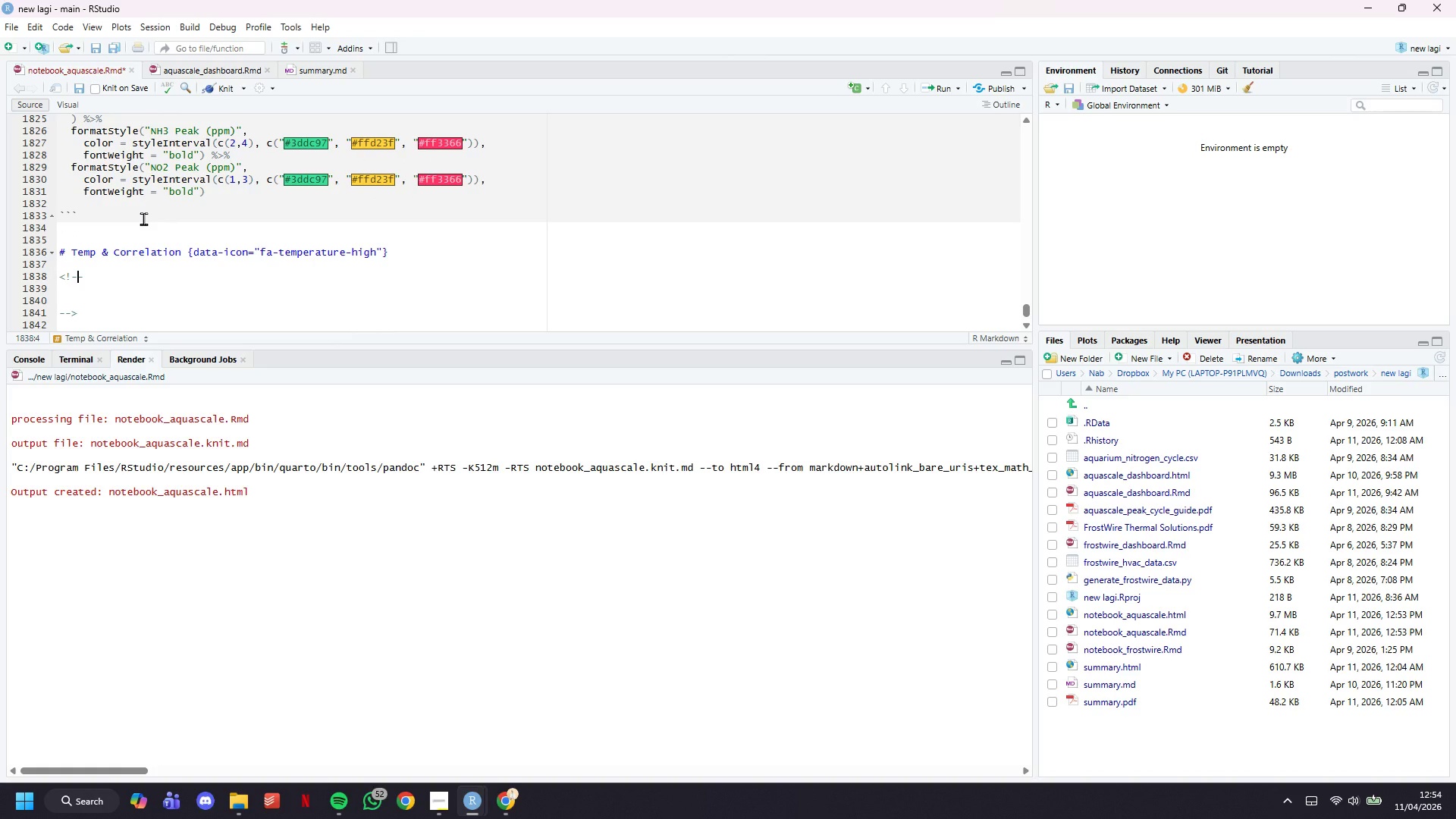 
key(ArrowLeft)
 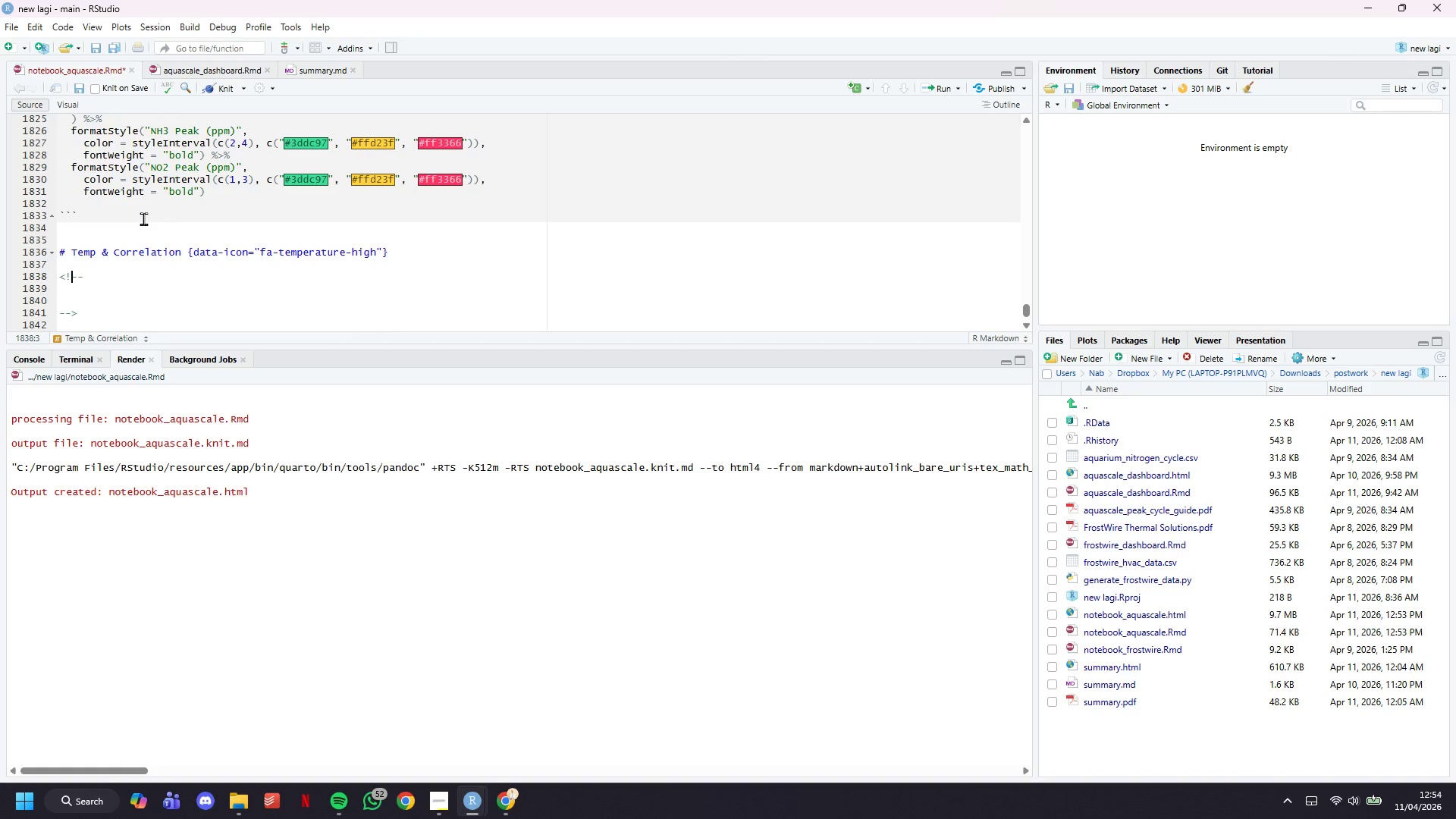 
key(ArrowRight)
 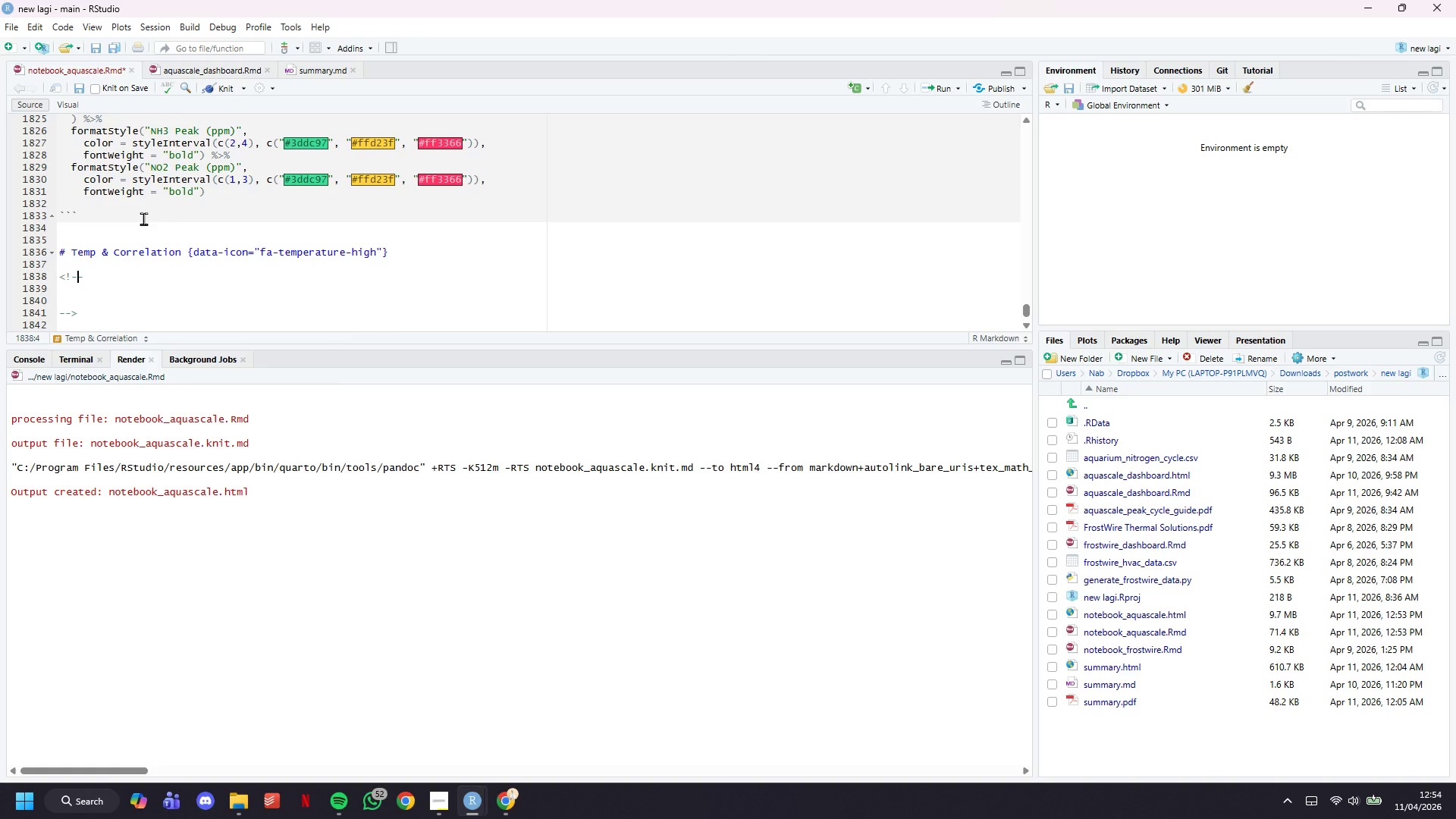 
key(ArrowRight)
 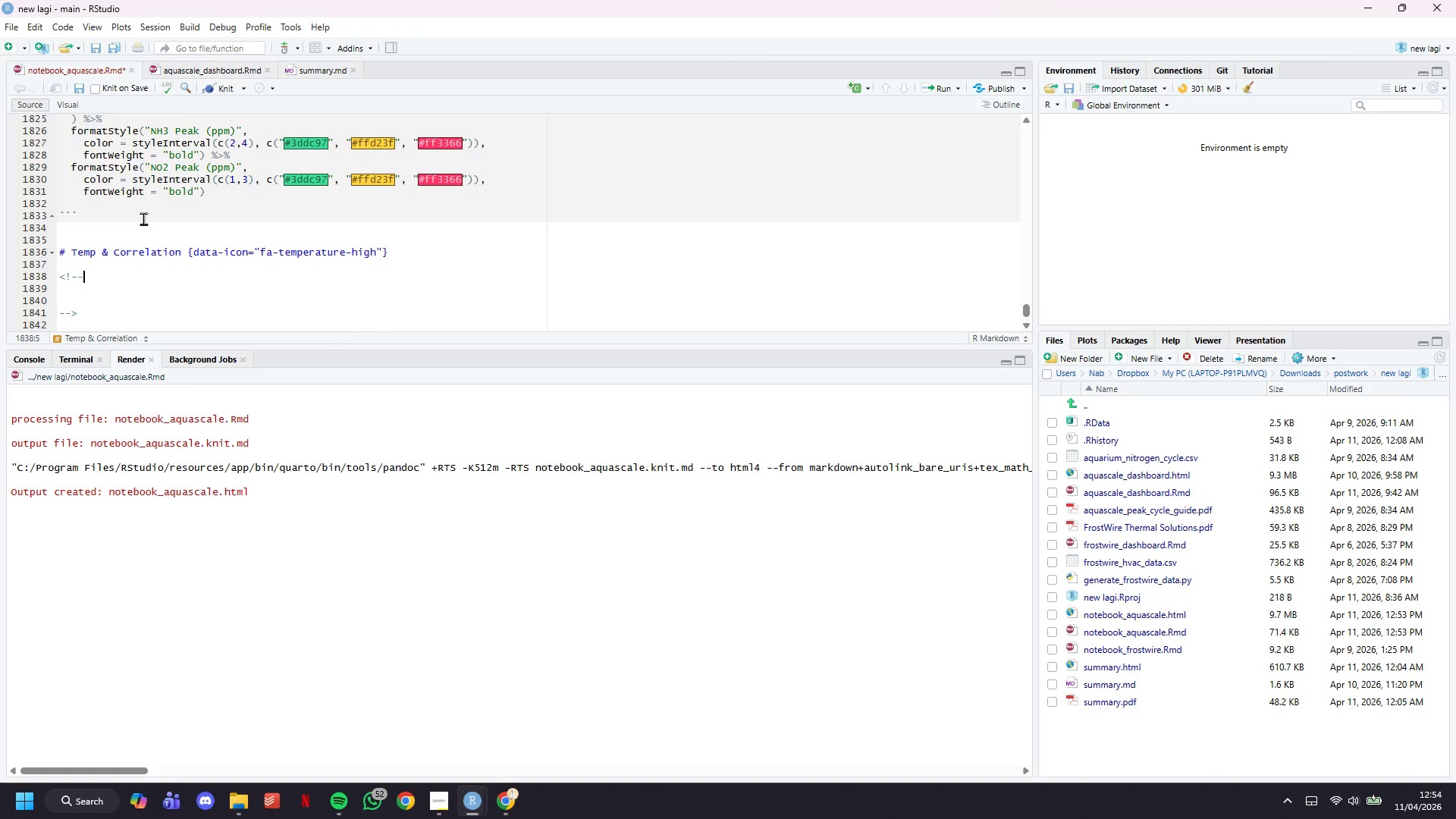 
key(Enter)
 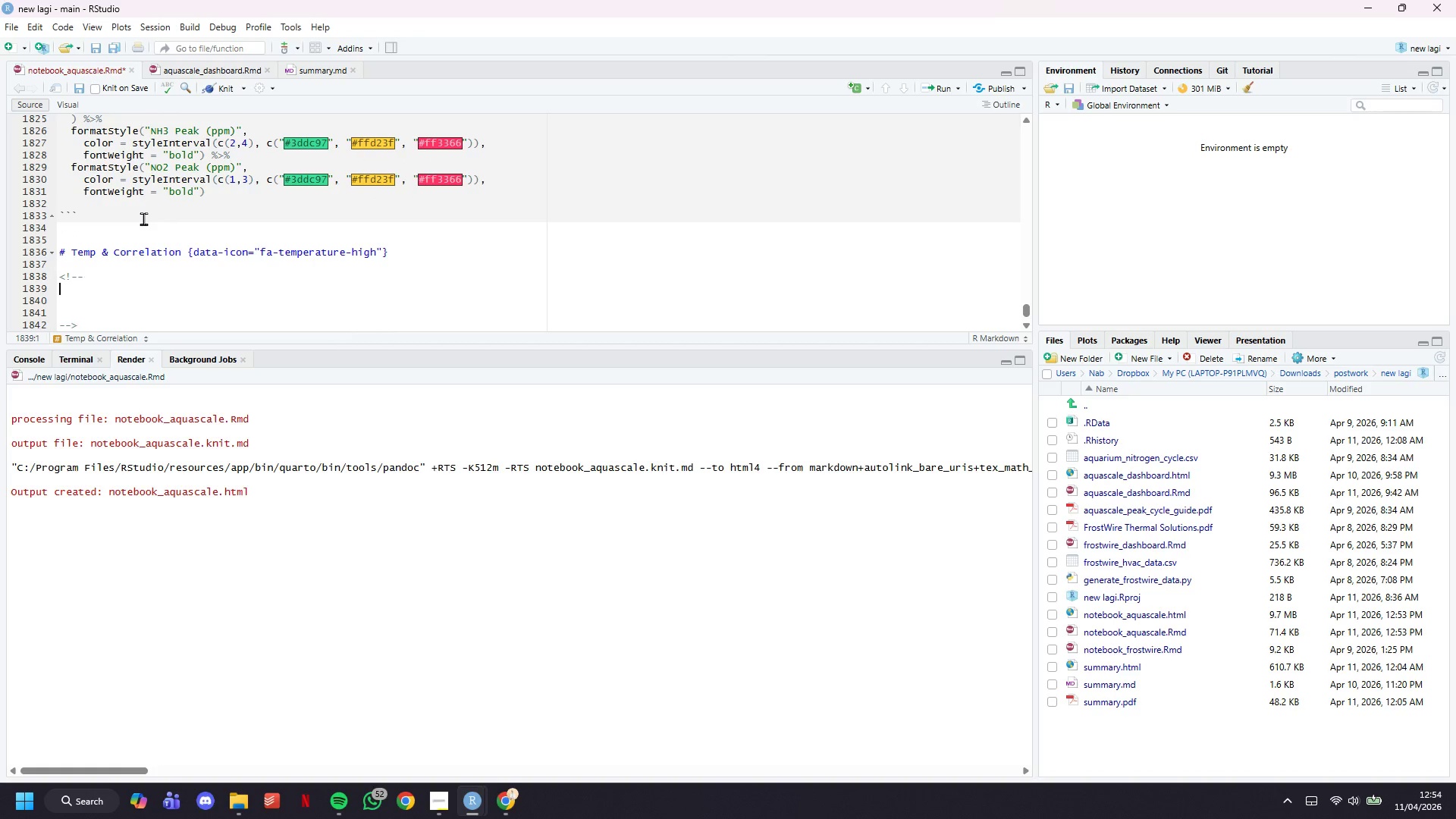 
key(Enter)
 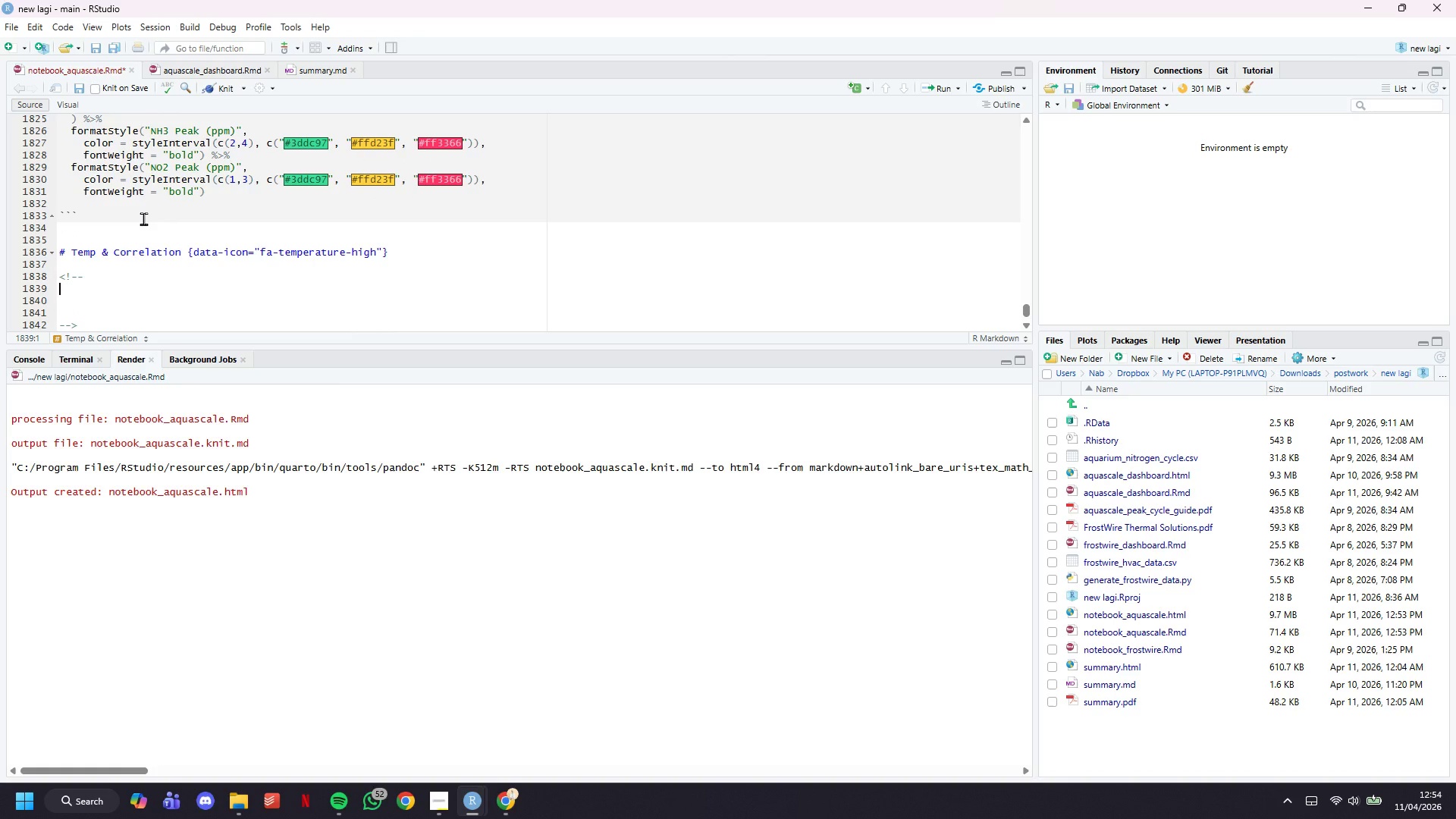 
key(Tab)
type(TAB 6 " TEMPE)
key(Backspace)
key(Backspace)
type([)
key(Backspace)
type(PERATURE & CORRELATION ANALYSIS)
 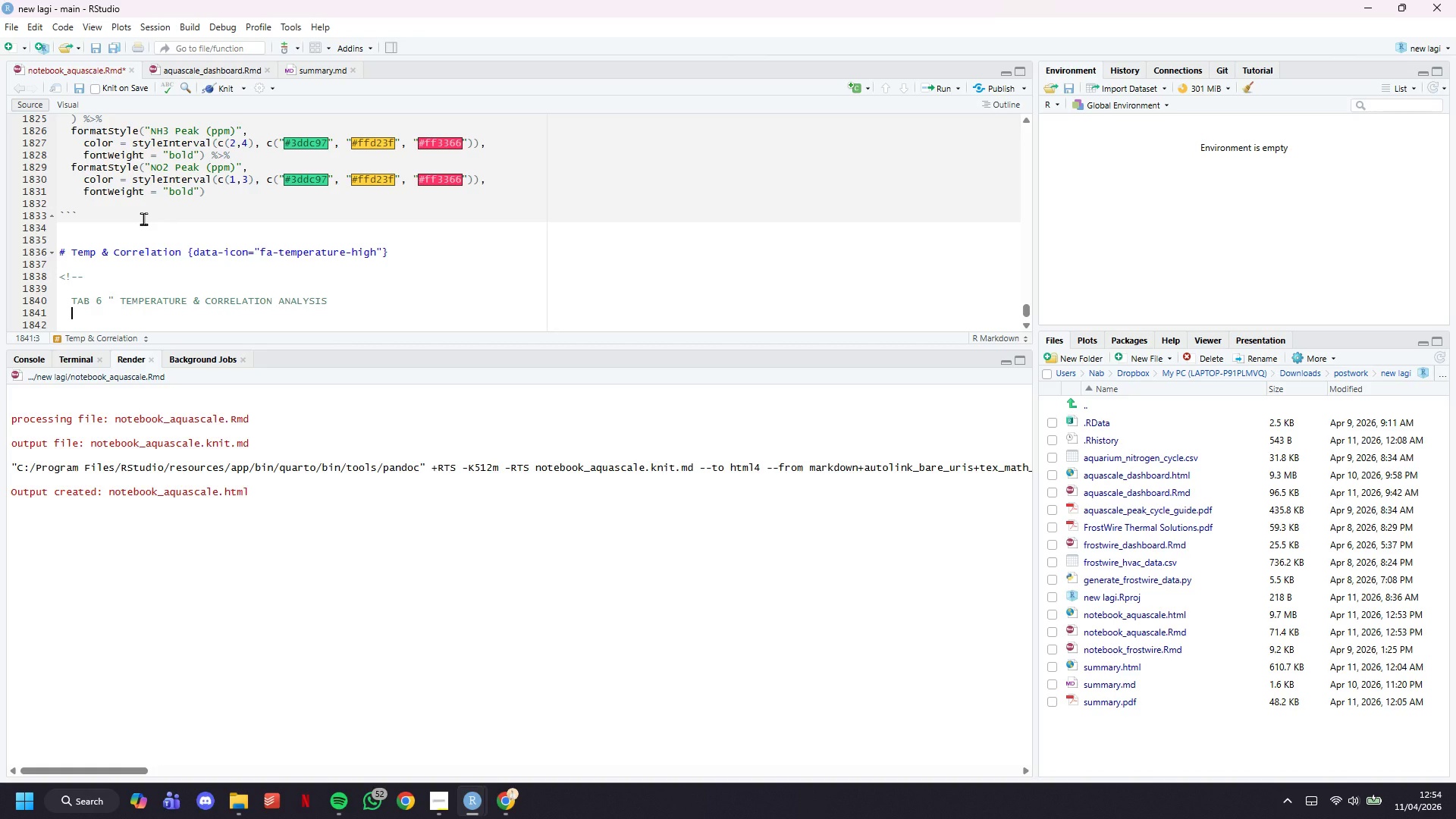 
 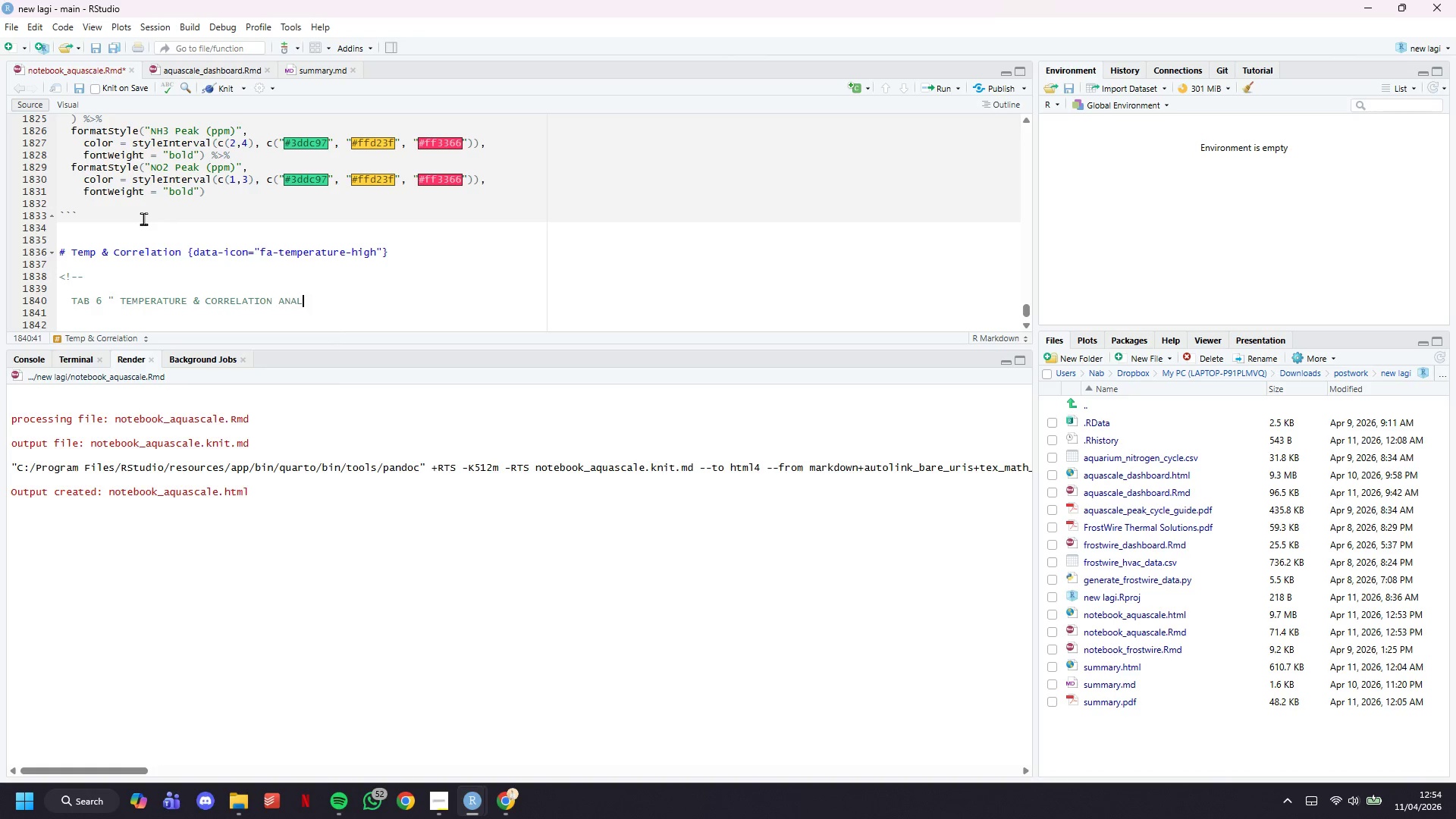 
key(Enter)
 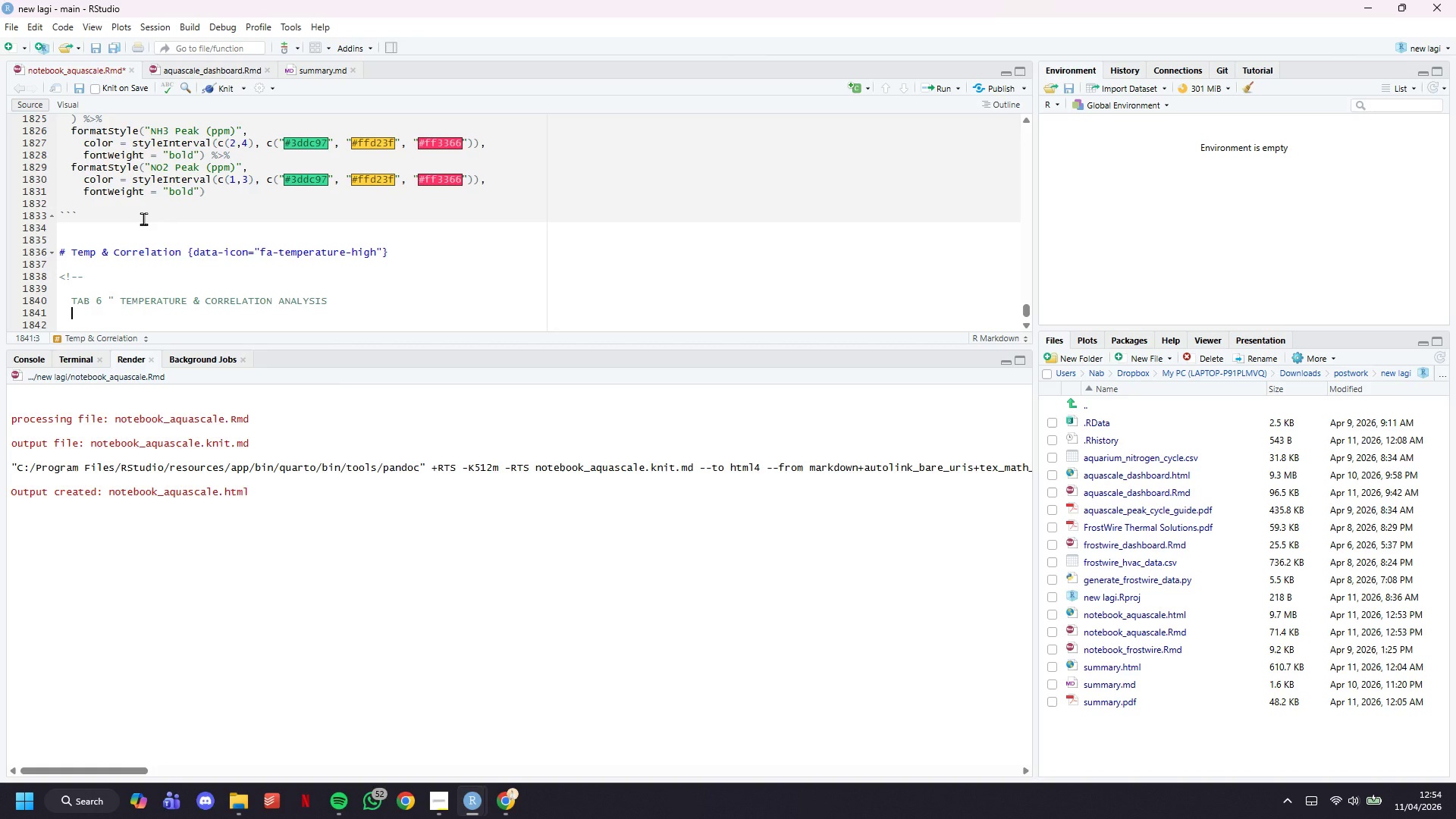 
hold_key(key=Equal, duration=1.52)
 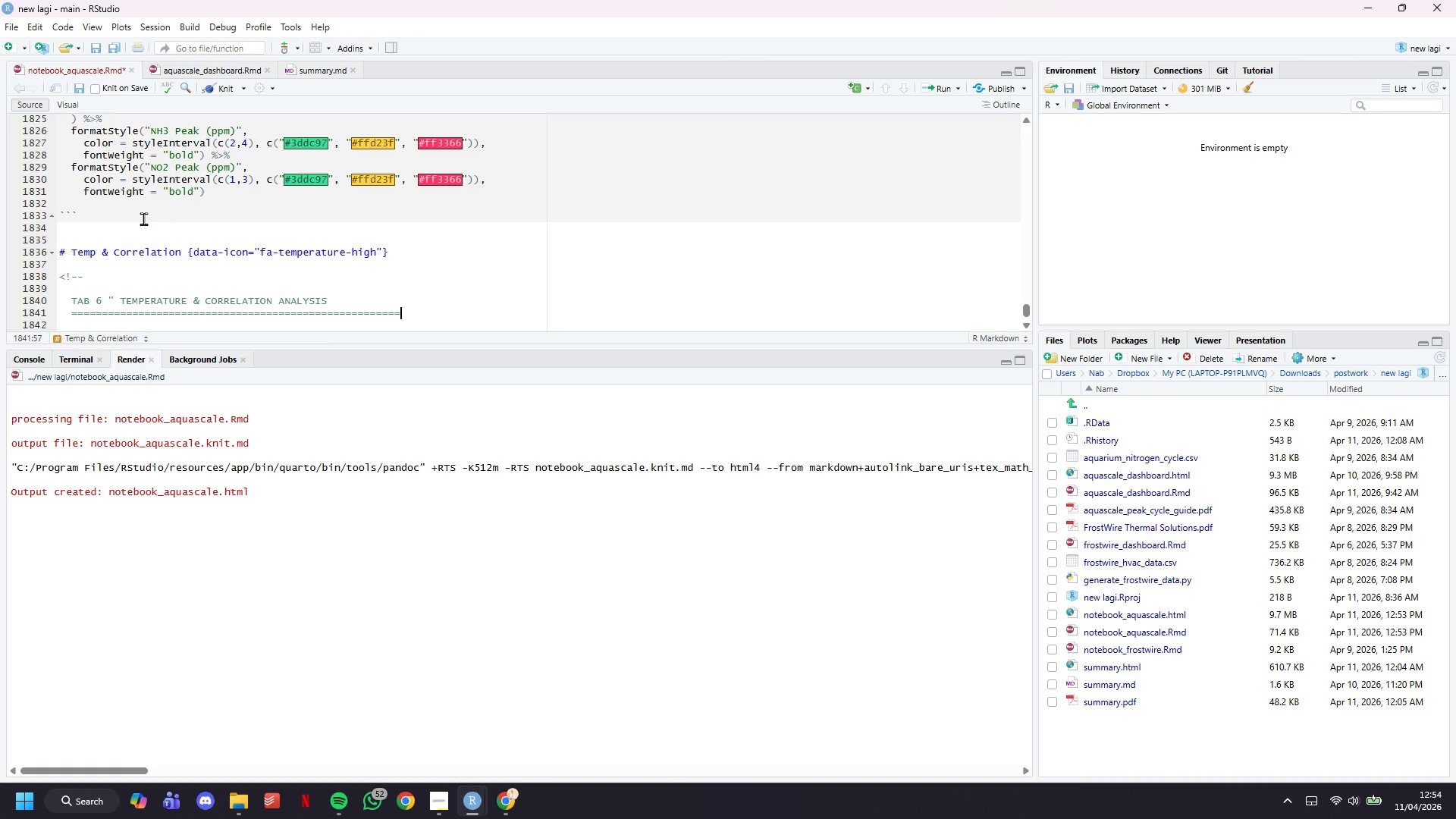 
hold_key(key=Equal, duration=0.62)
 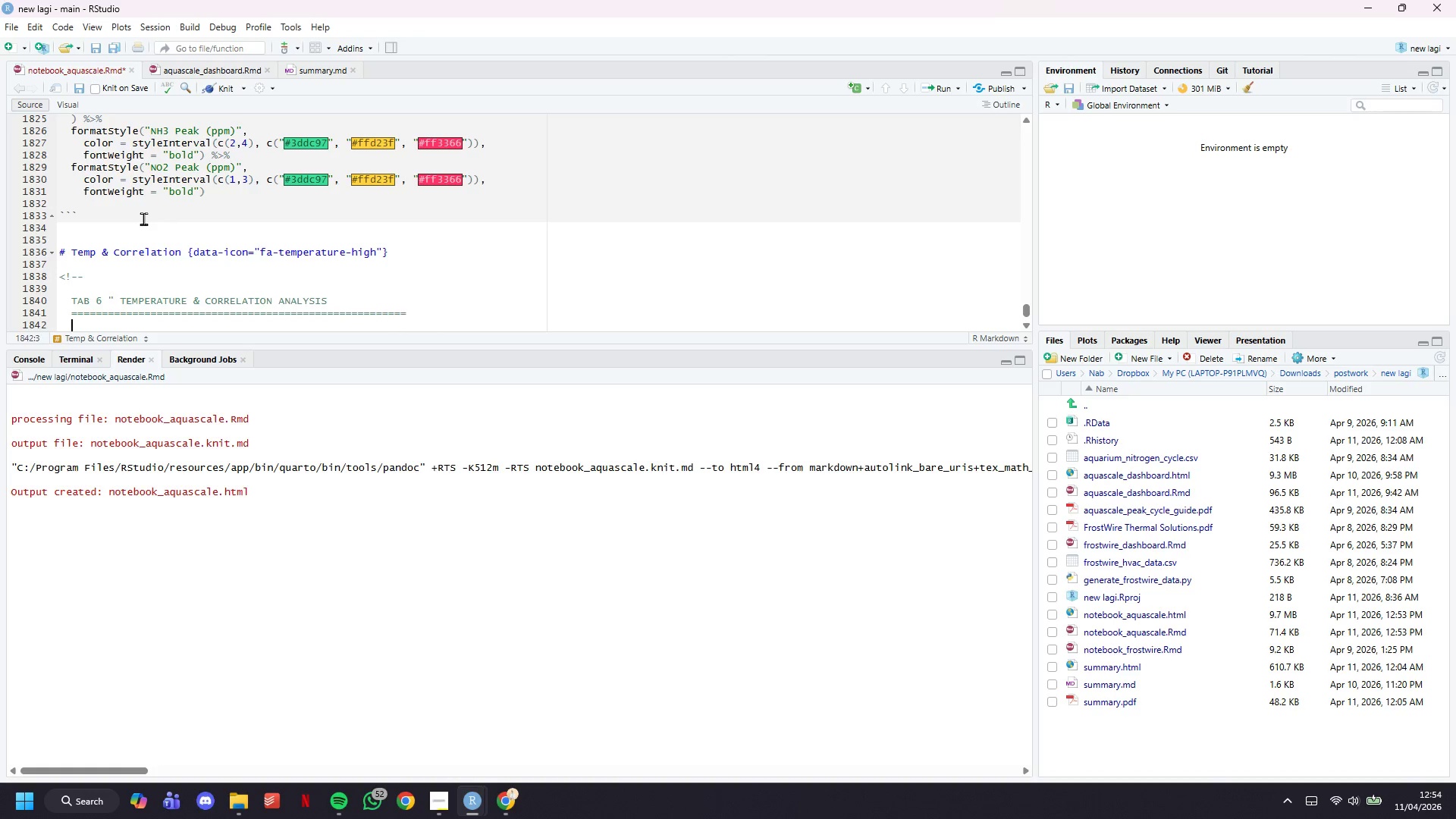 
key(Enter)
 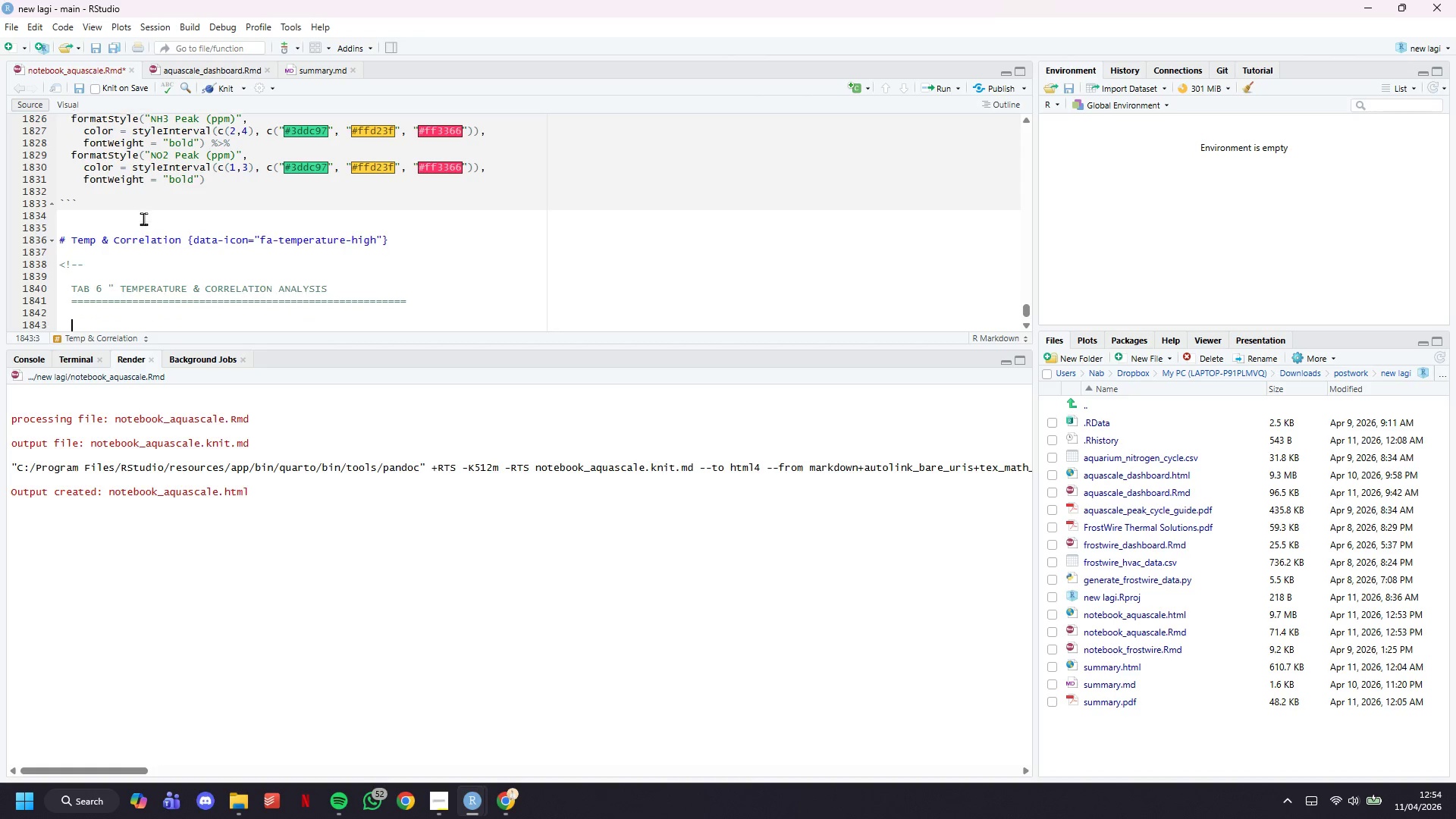 
key(Enter)
 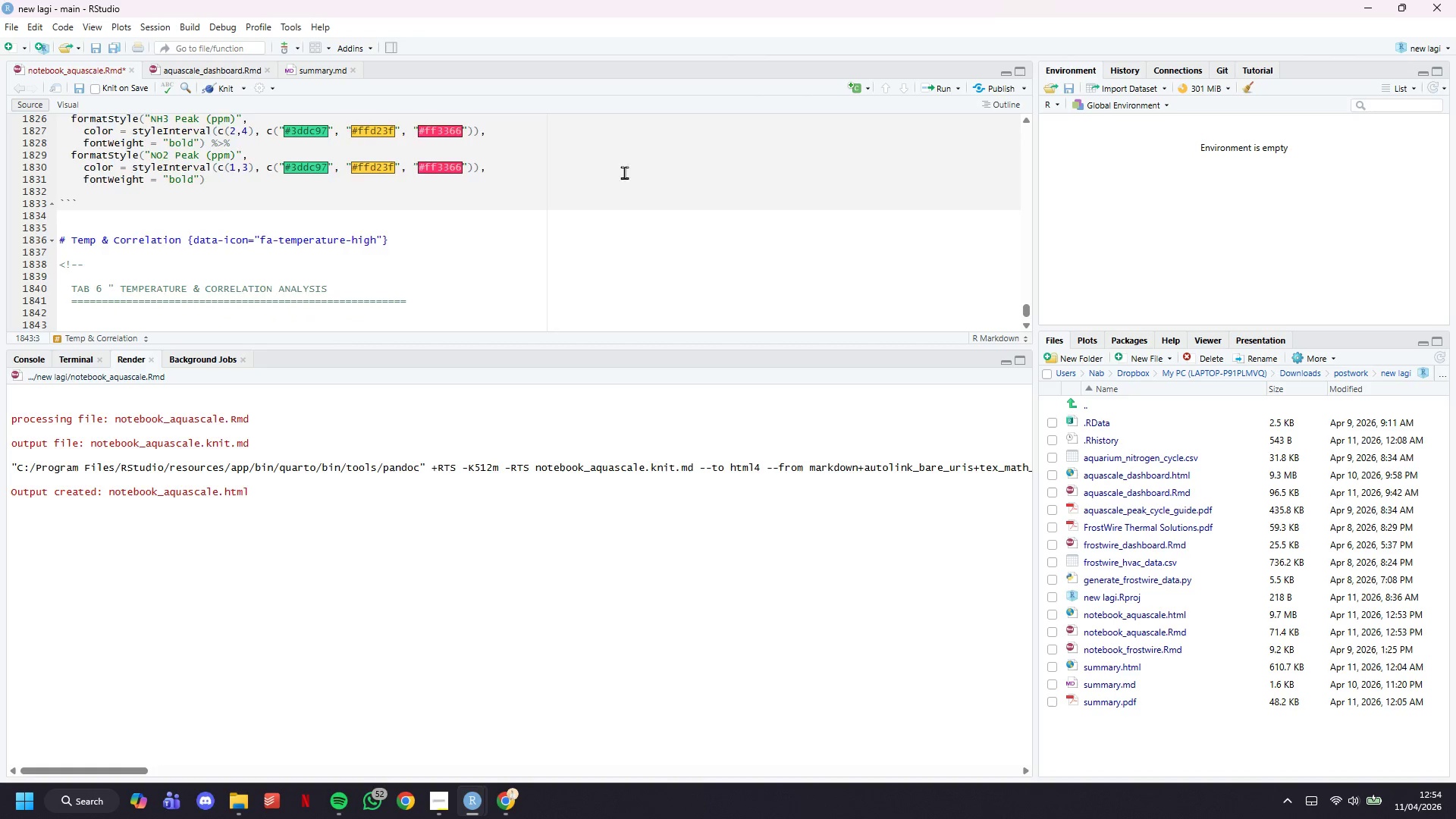 
scroll: coordinate [634, 155], scroll_direction: down, amount: 6.0
 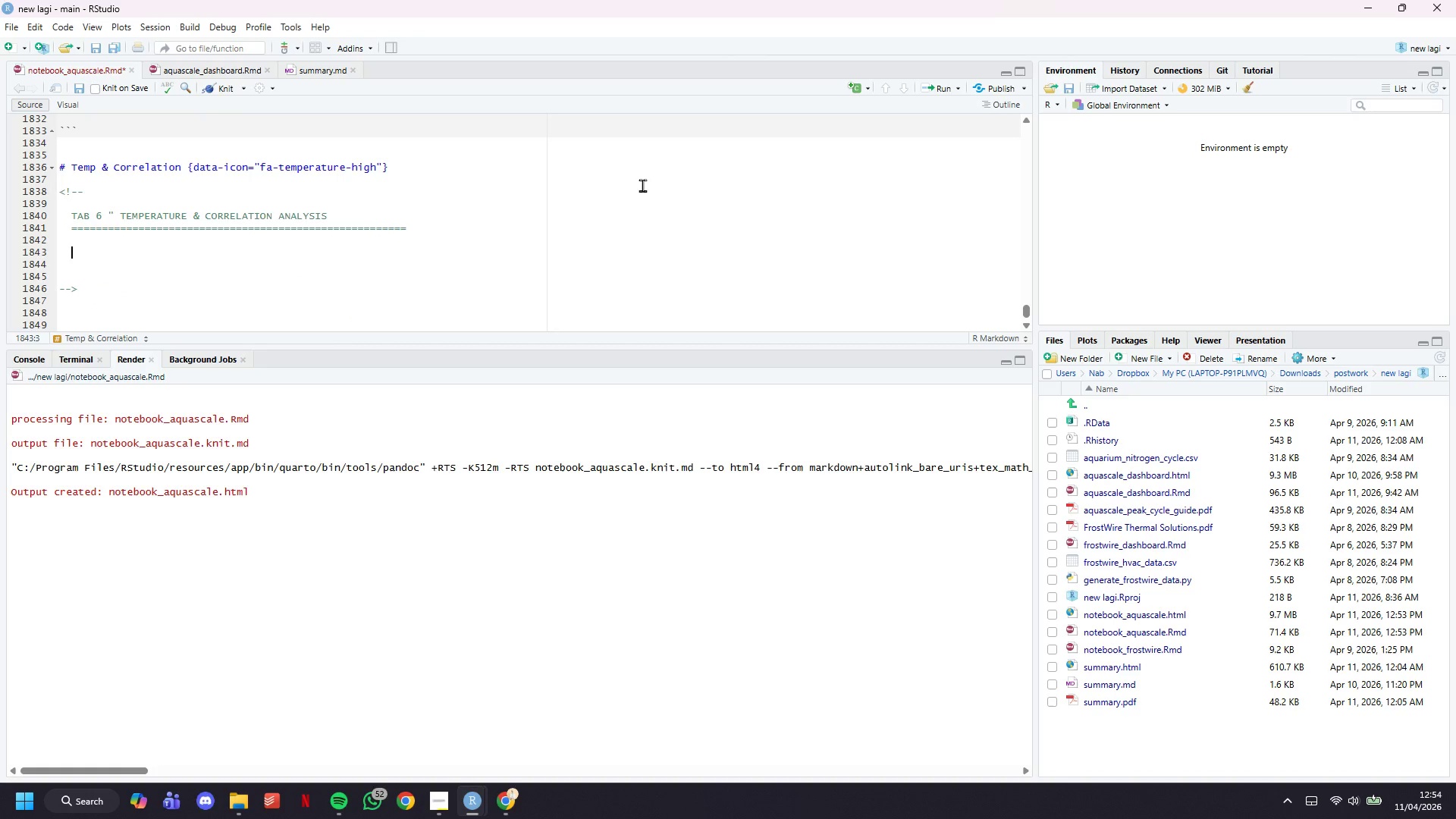 
type(PURPOSE: Visualiz)
key(Backspace)
type(se temperature and its real)
key(Backspace)
key(Backspace)
type(lationship to chemistry. )
 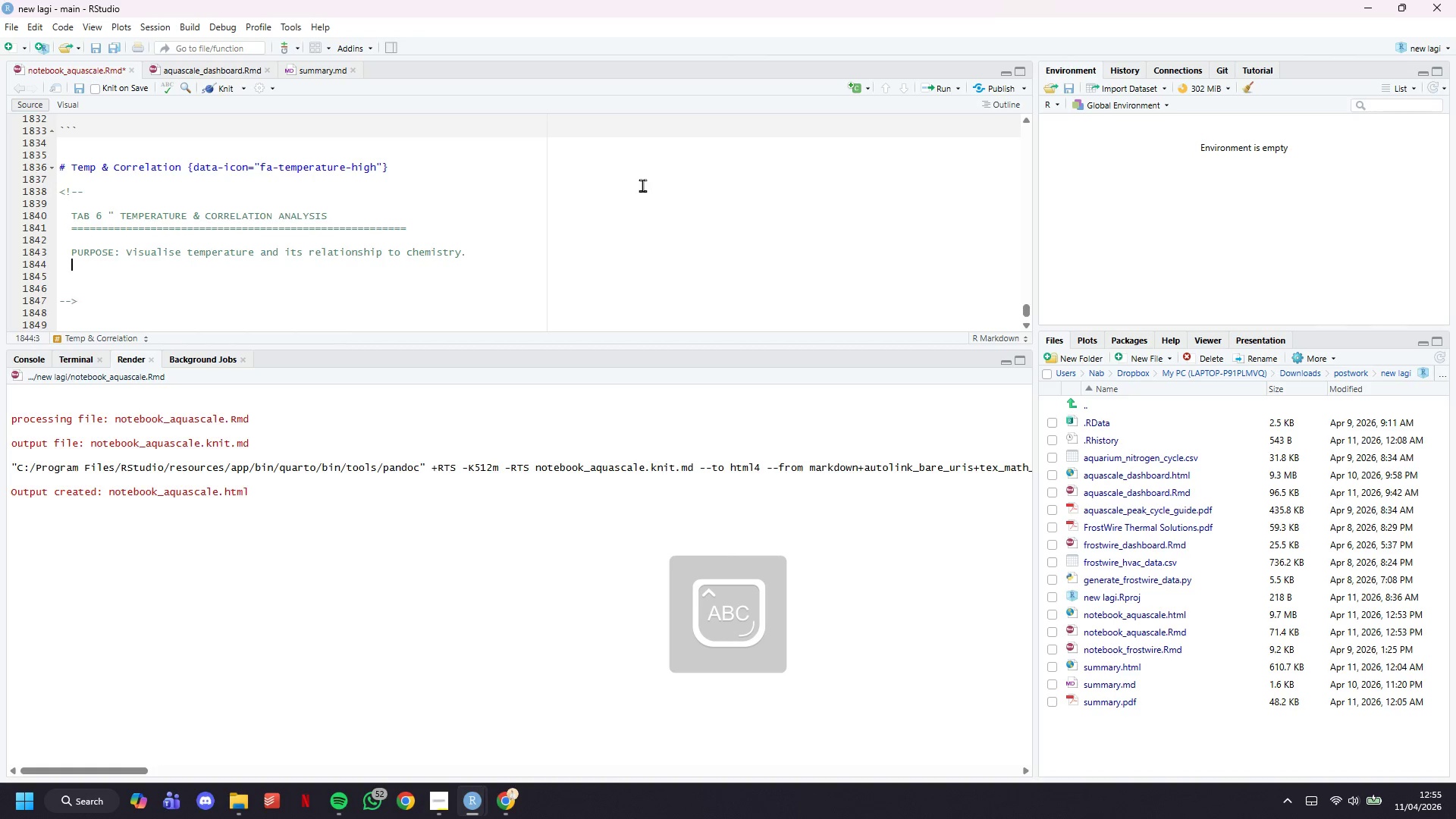 
key(Enter)
 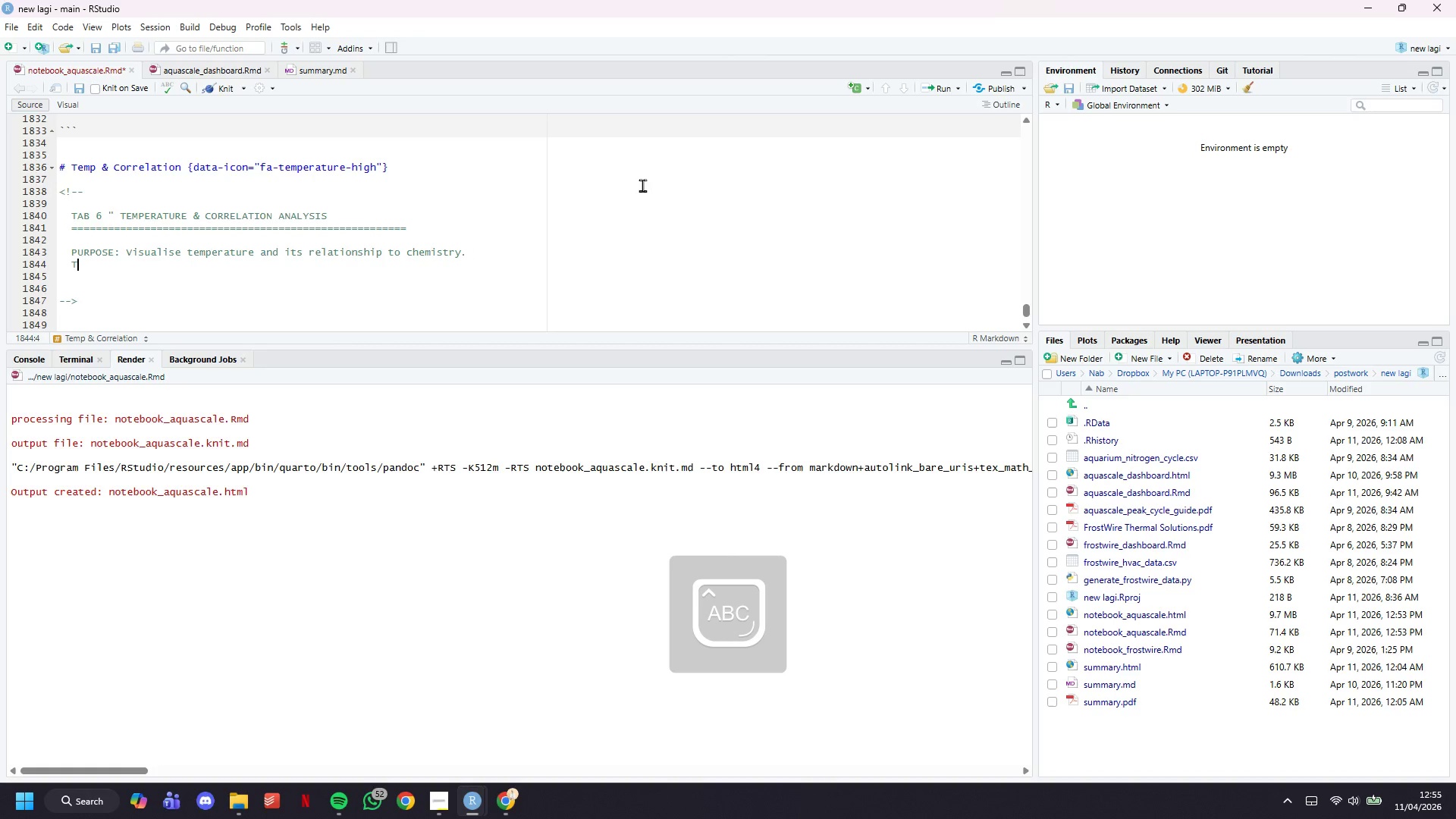 
type(The temp_c column is collected in th )
key(Backspace)
type(e dataset but was not visualize)
key(Backspace)
key(Backspace)
type(sed in any previous tab. This tab fulfils that gap and adds:)
 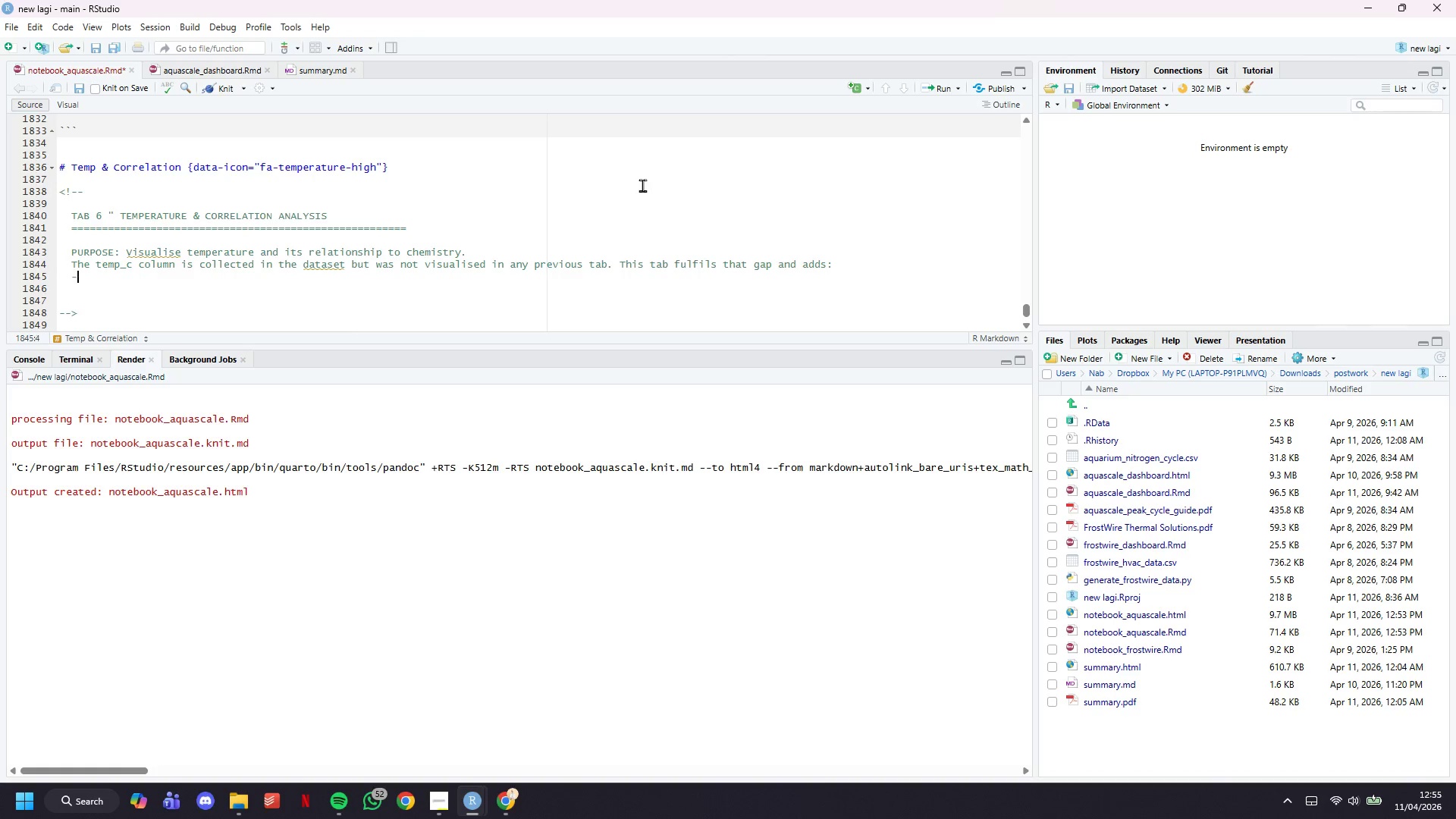 
 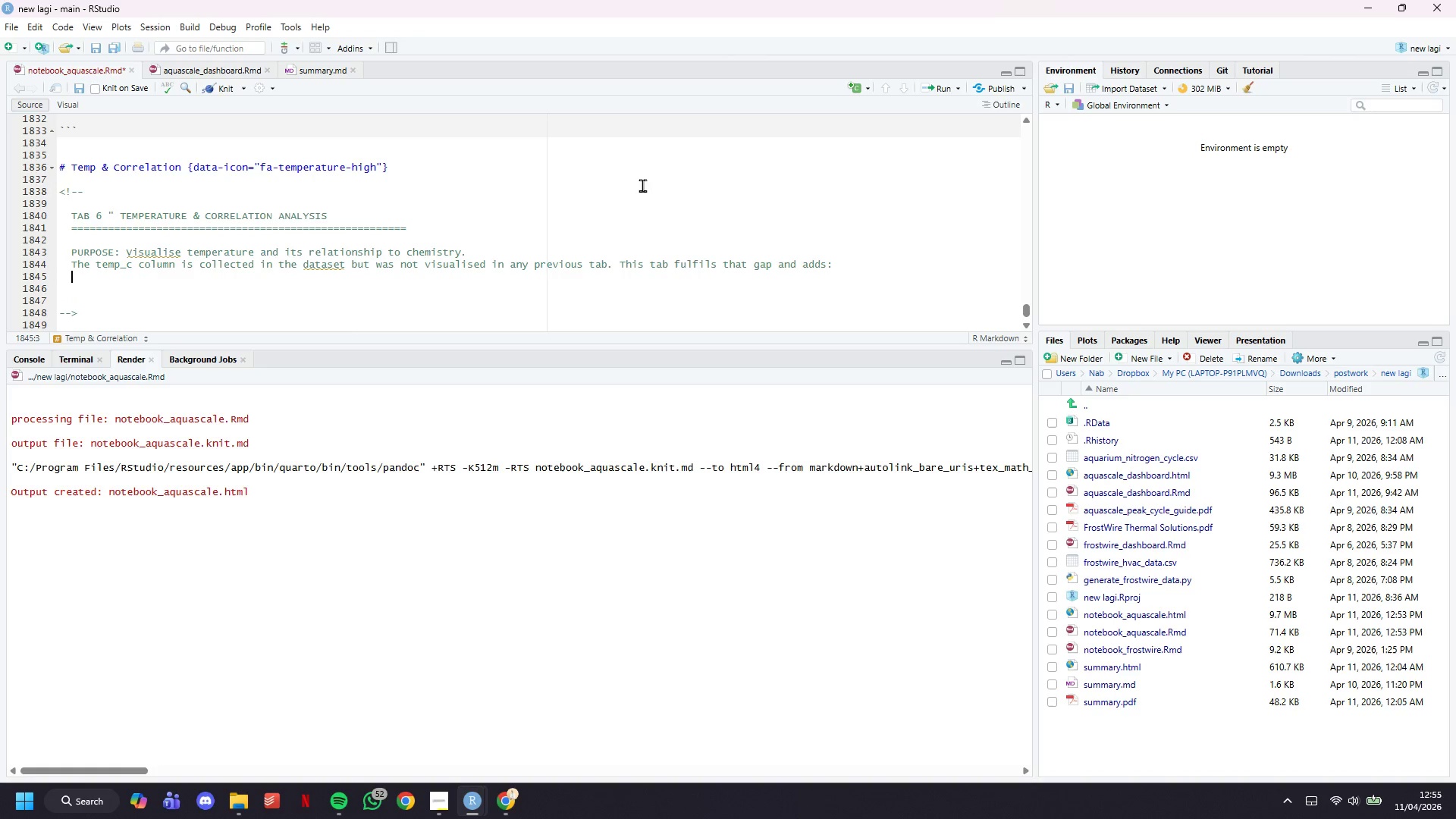 
key(Enter)
 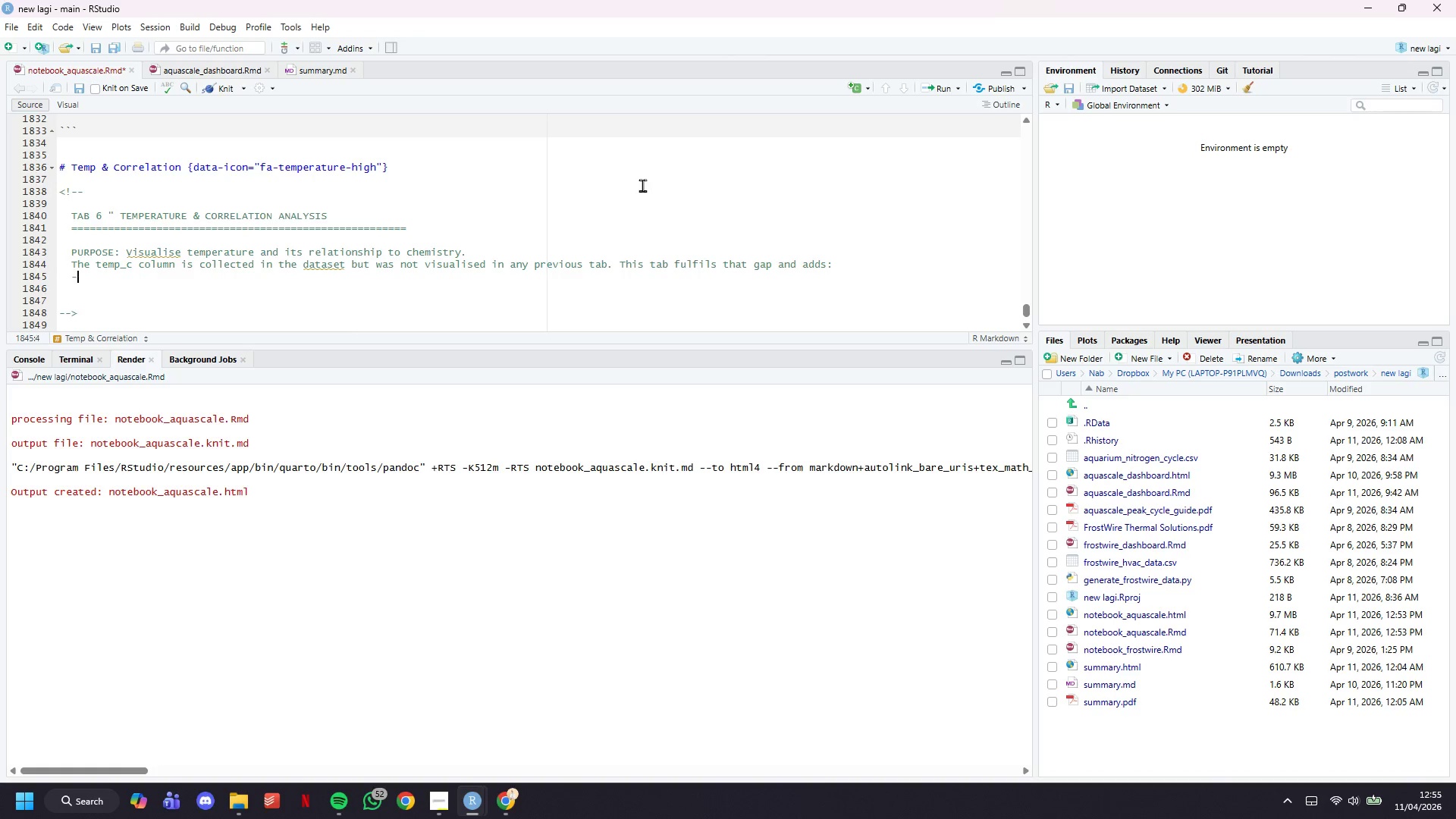 
type(- Temperature time-series)
 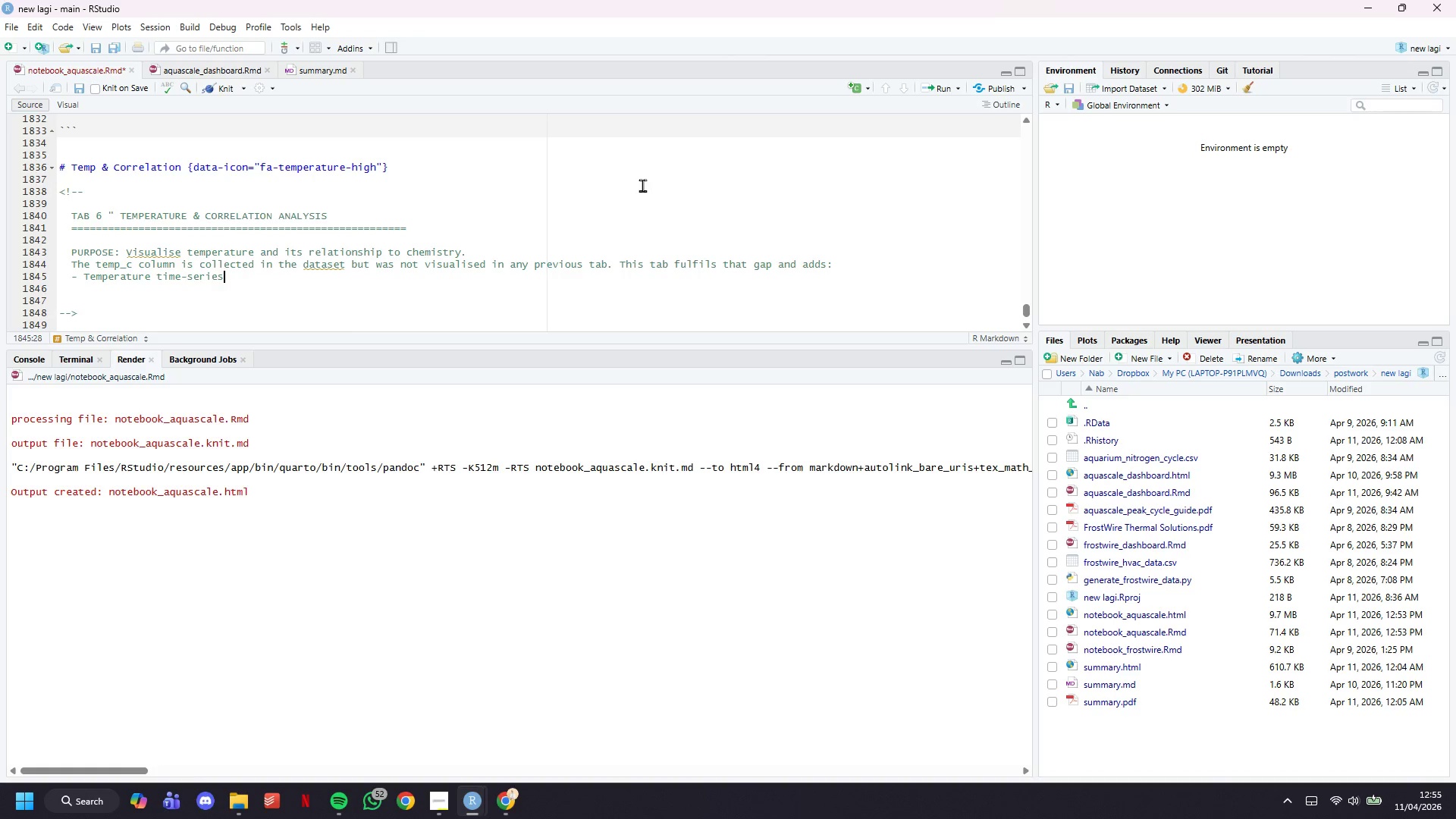 
key(Enter)
 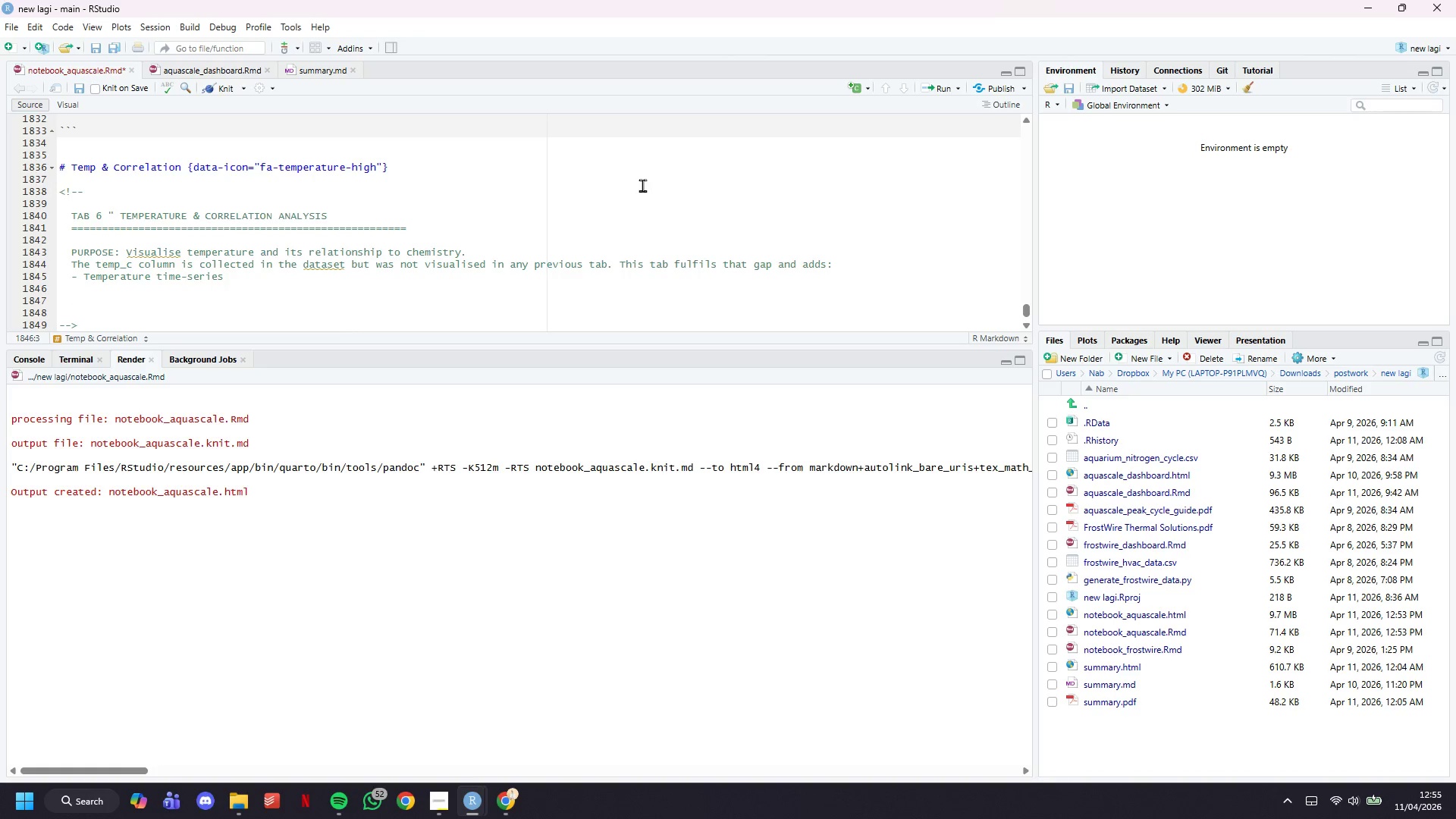 
key(Backspace)
key(Backspace)
type( (dygraphs)
 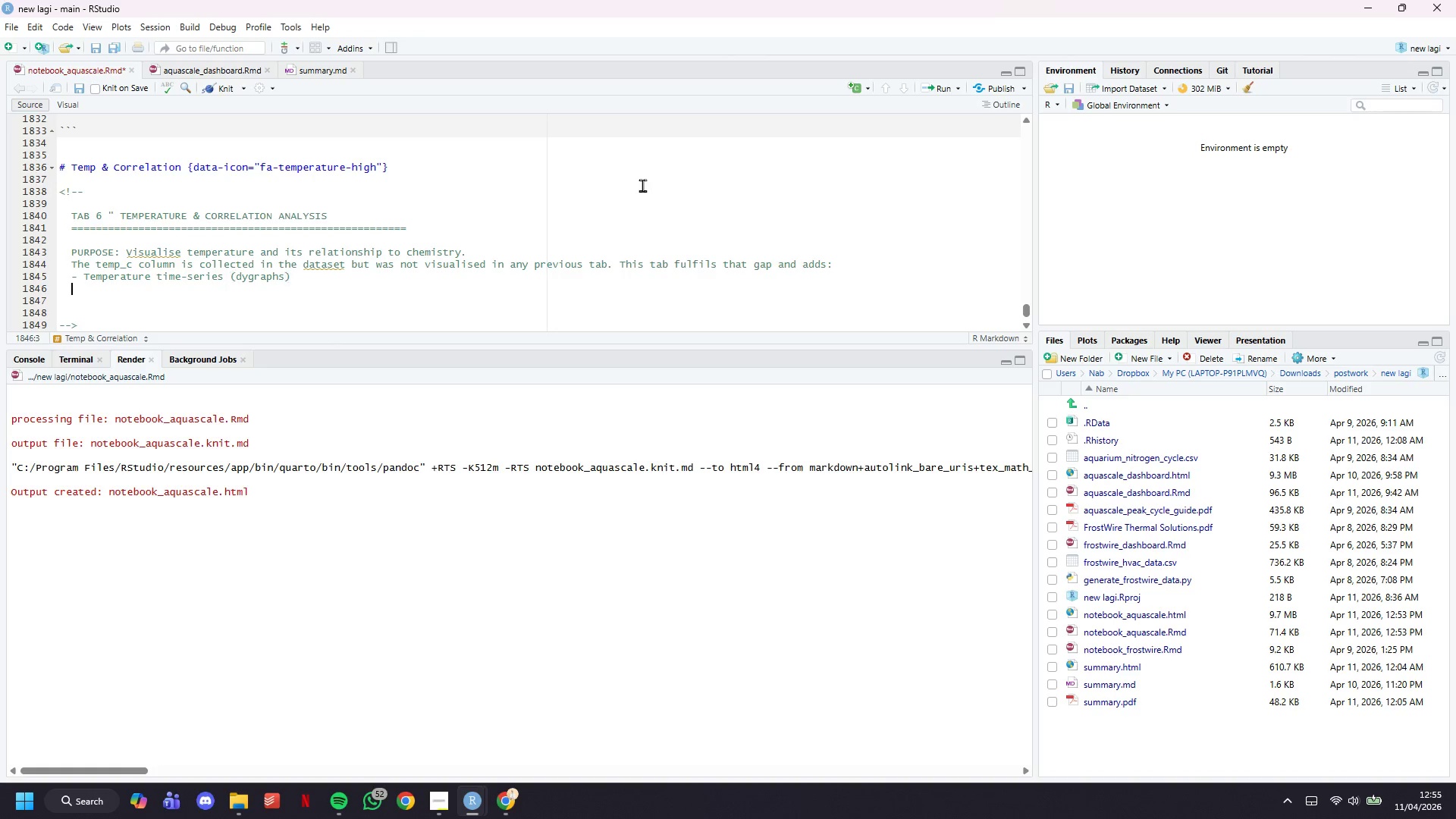 
 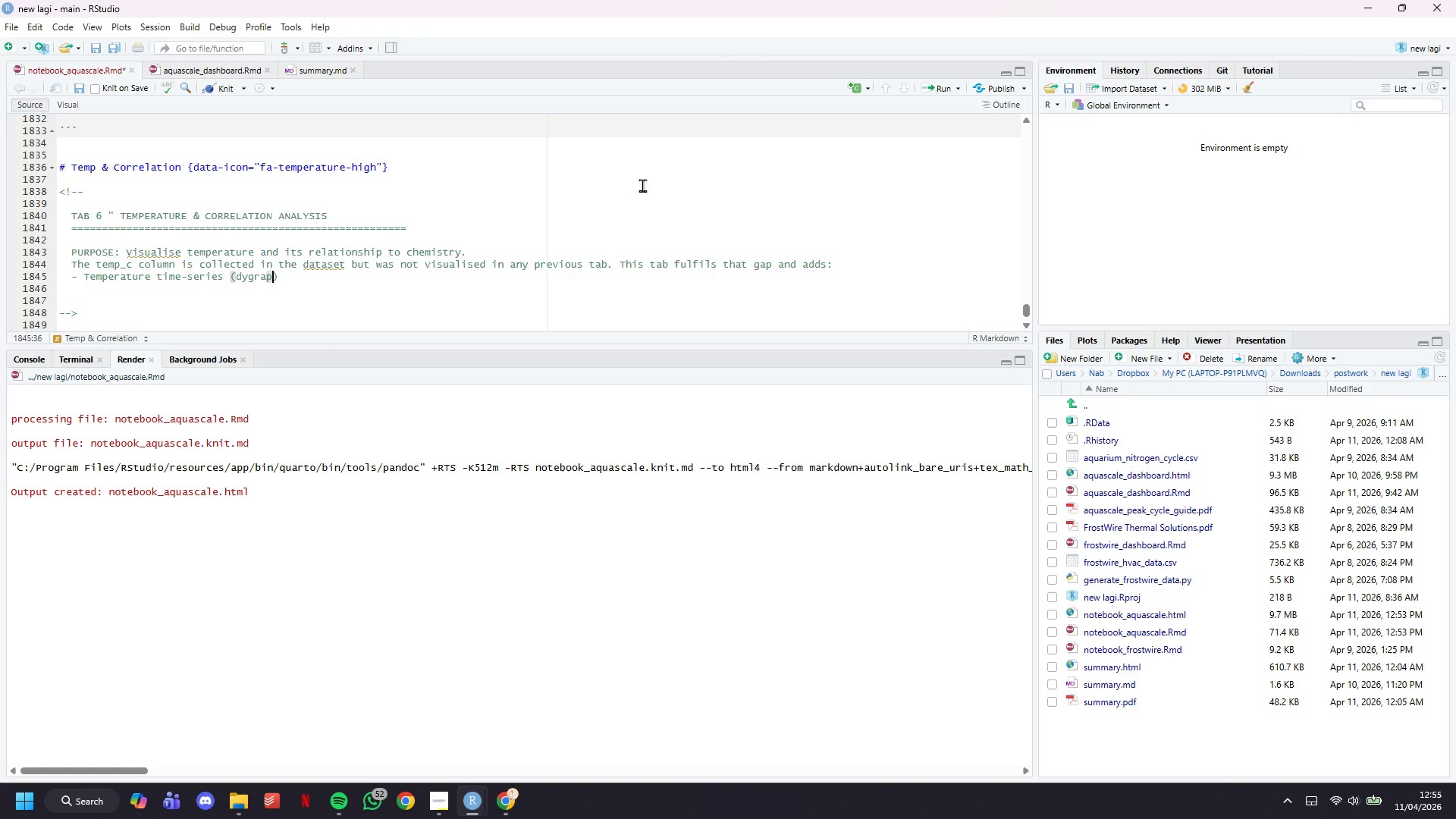 
key(ArrowRight)
 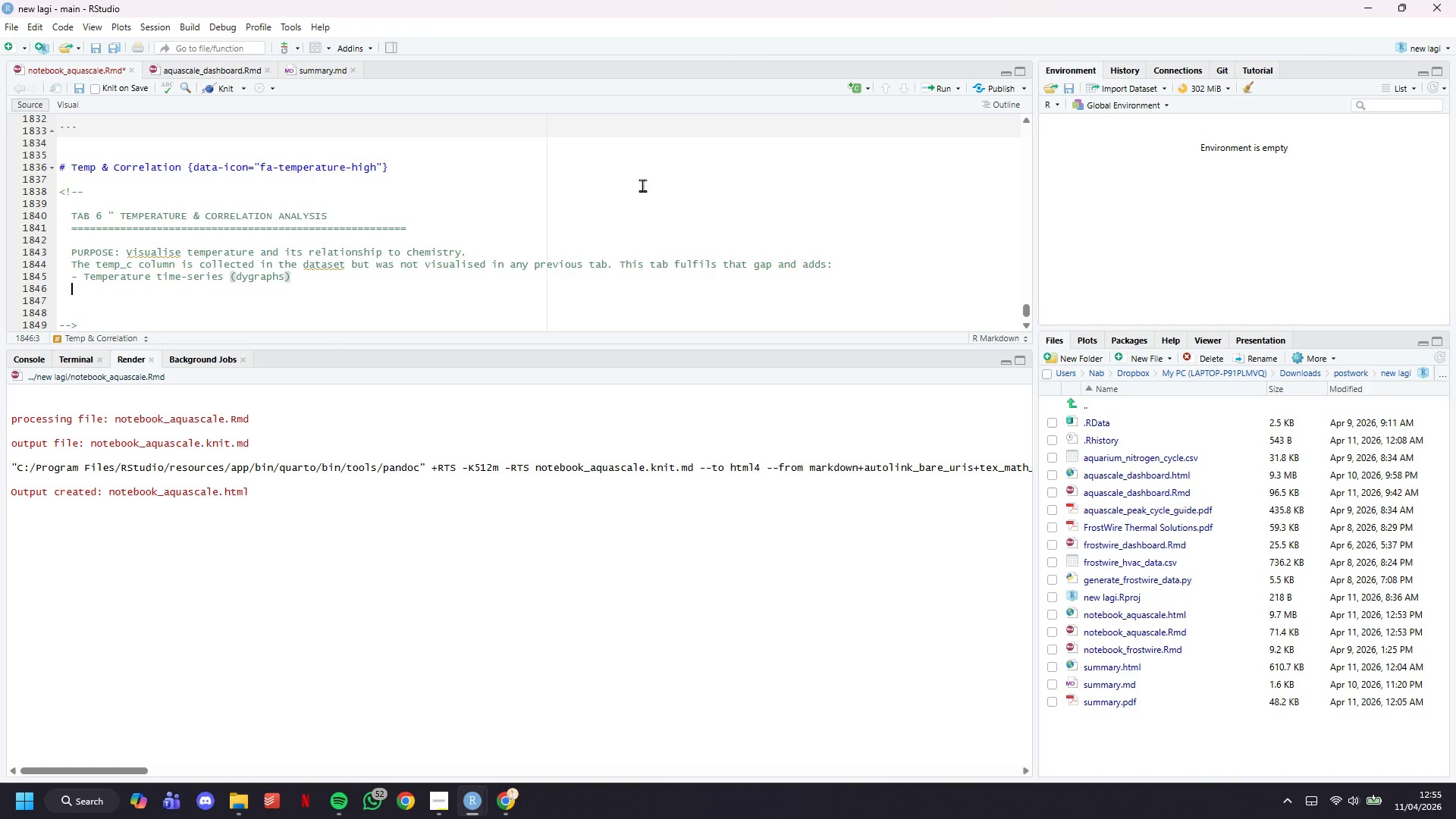 
key(Enter)
 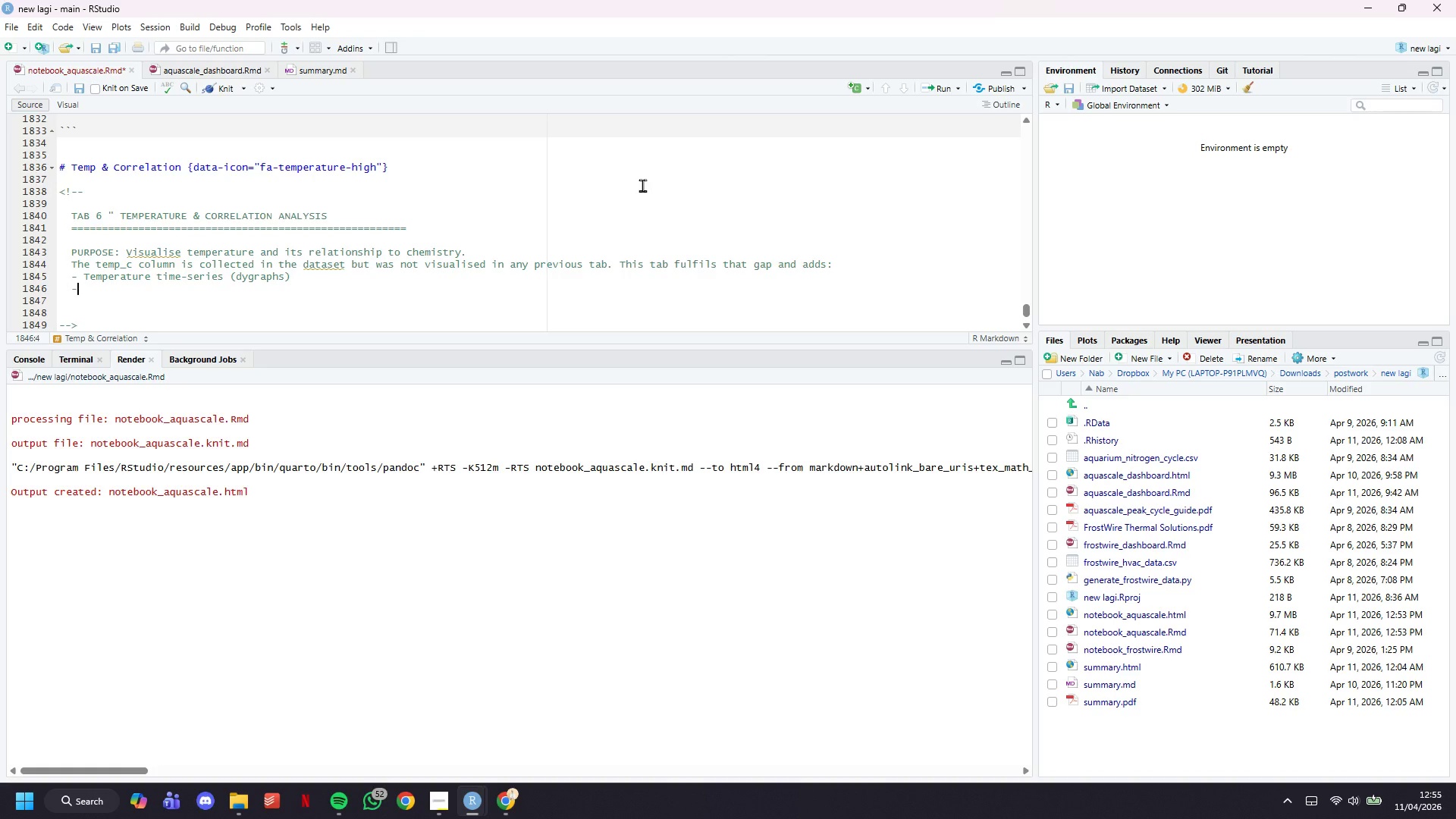 
type(- Scatter plots: temp vs each compound per tank (plotly)
 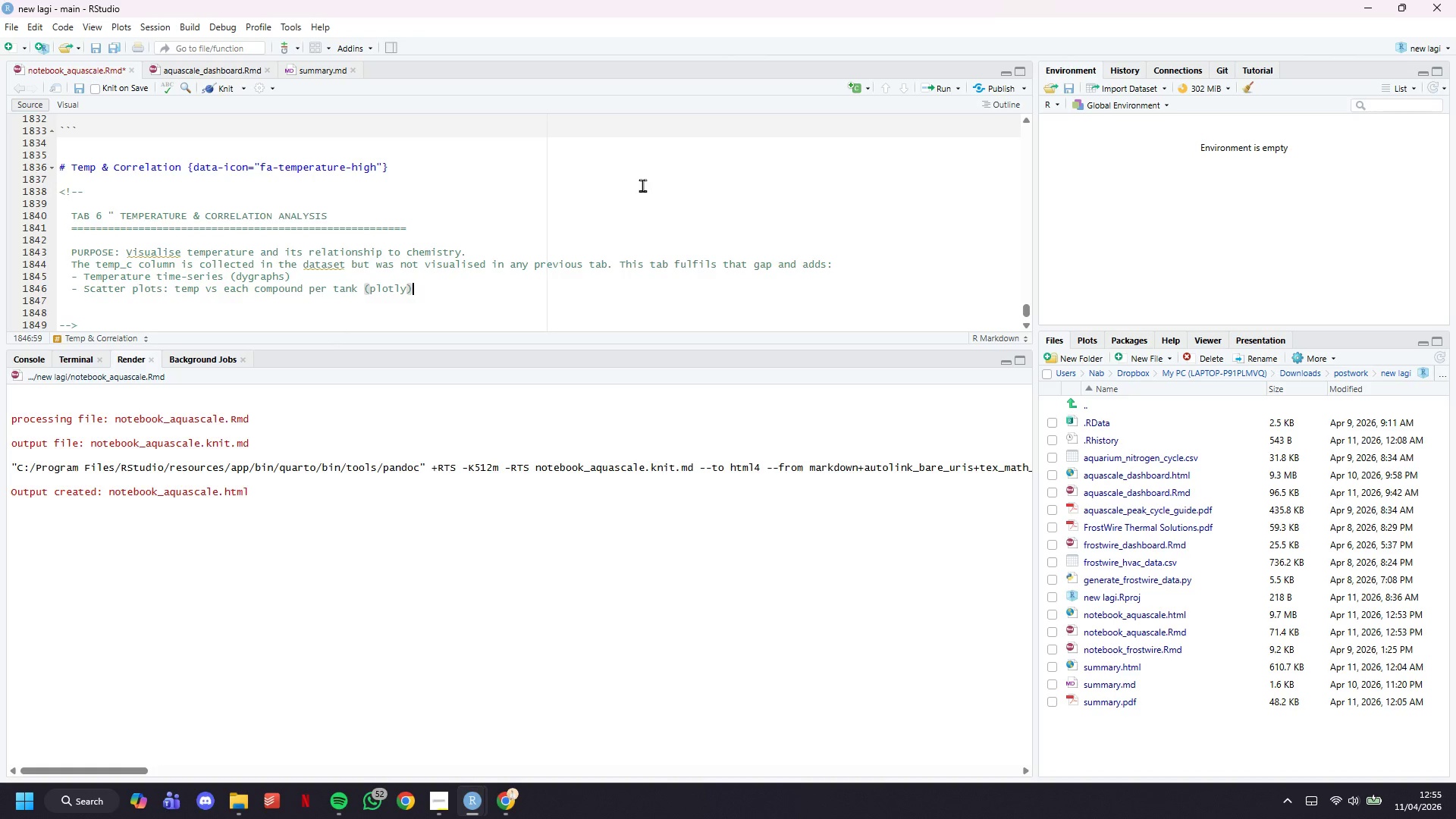 